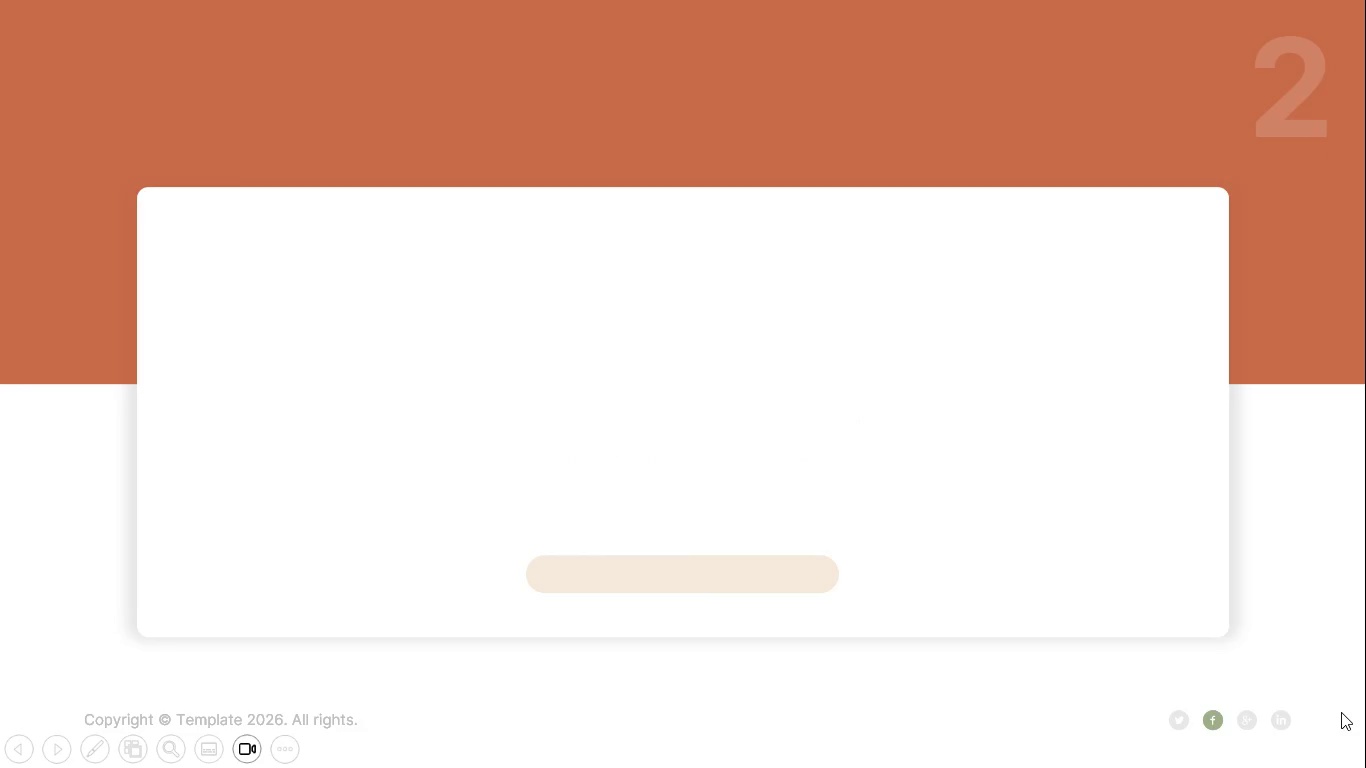 
scroll: coordinate [1341, 712], scroll_direction: down, amount: 1.0
 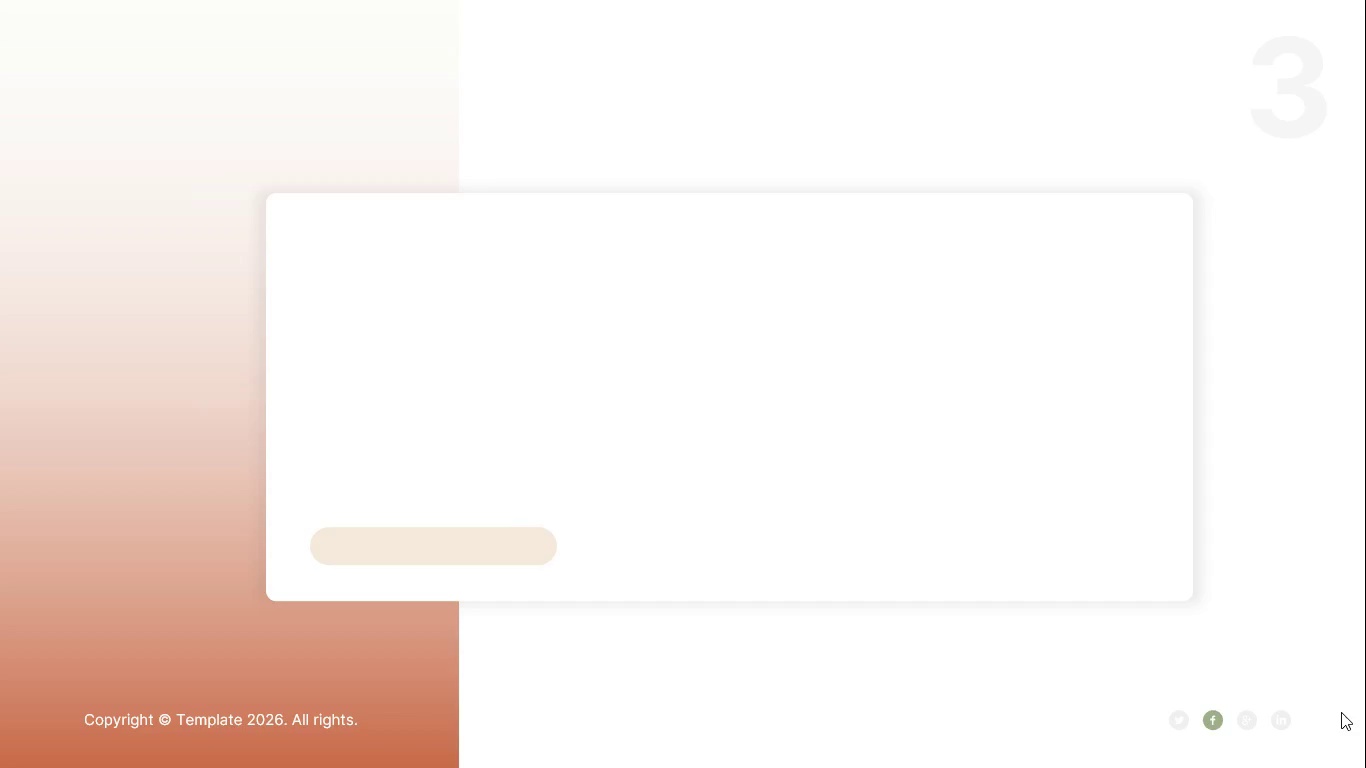 
wait(8.09)
 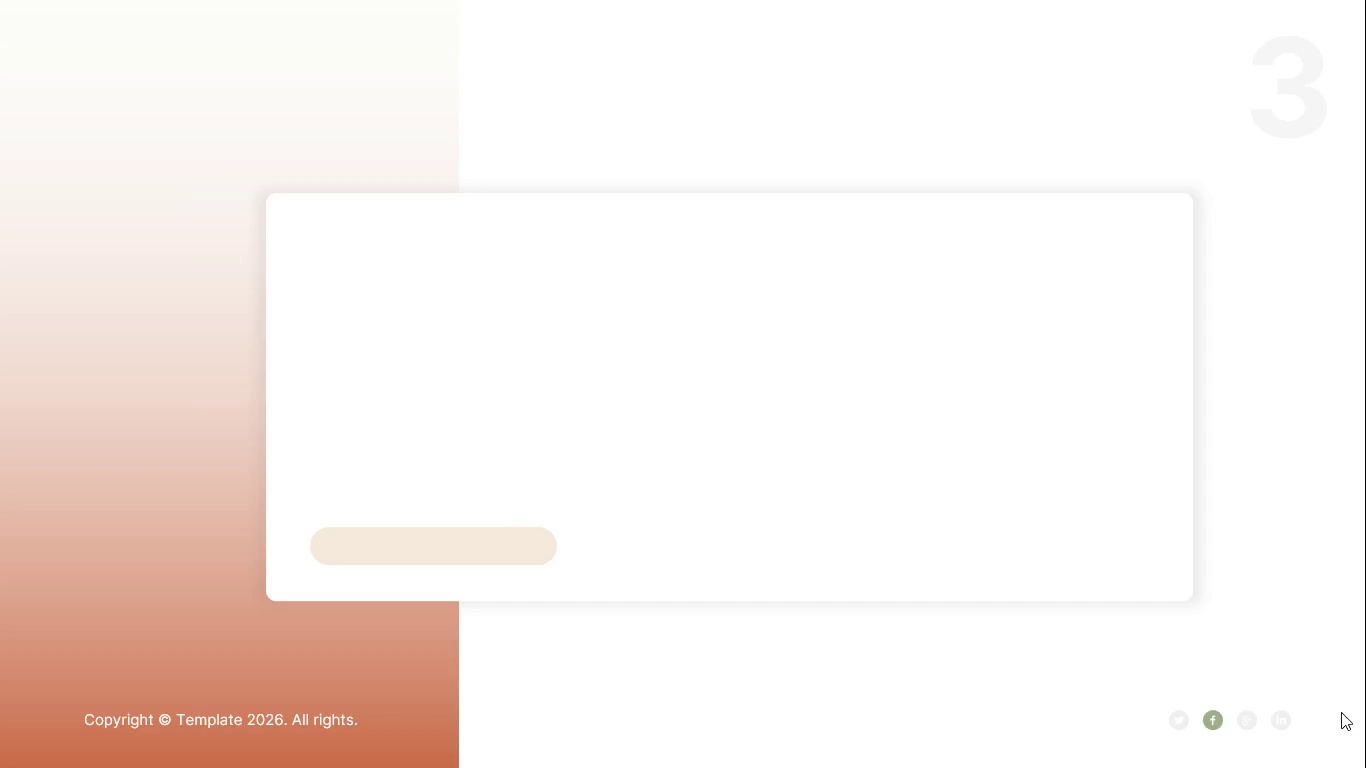 
scroll: coordinate [1341, 712], scroll_direction: down, amount: 1.0
 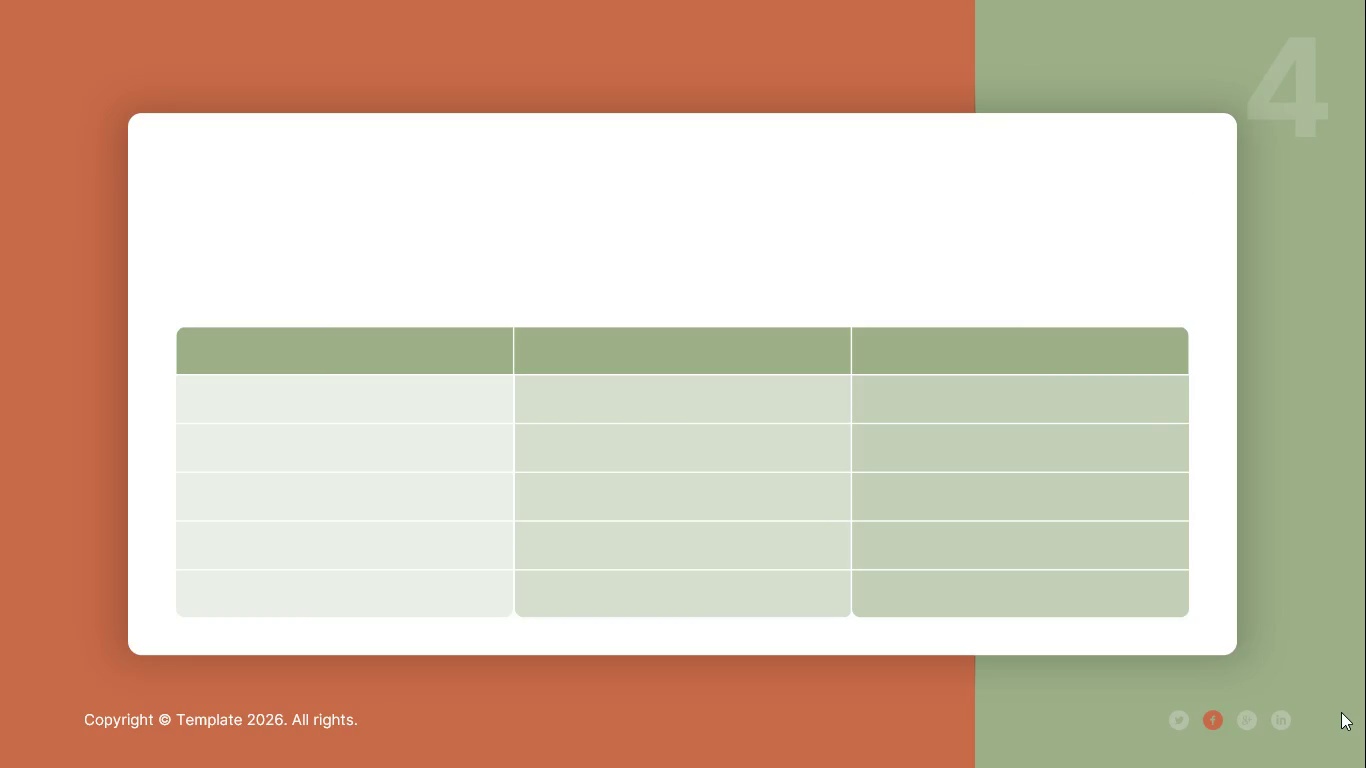 
wait(12.26)
 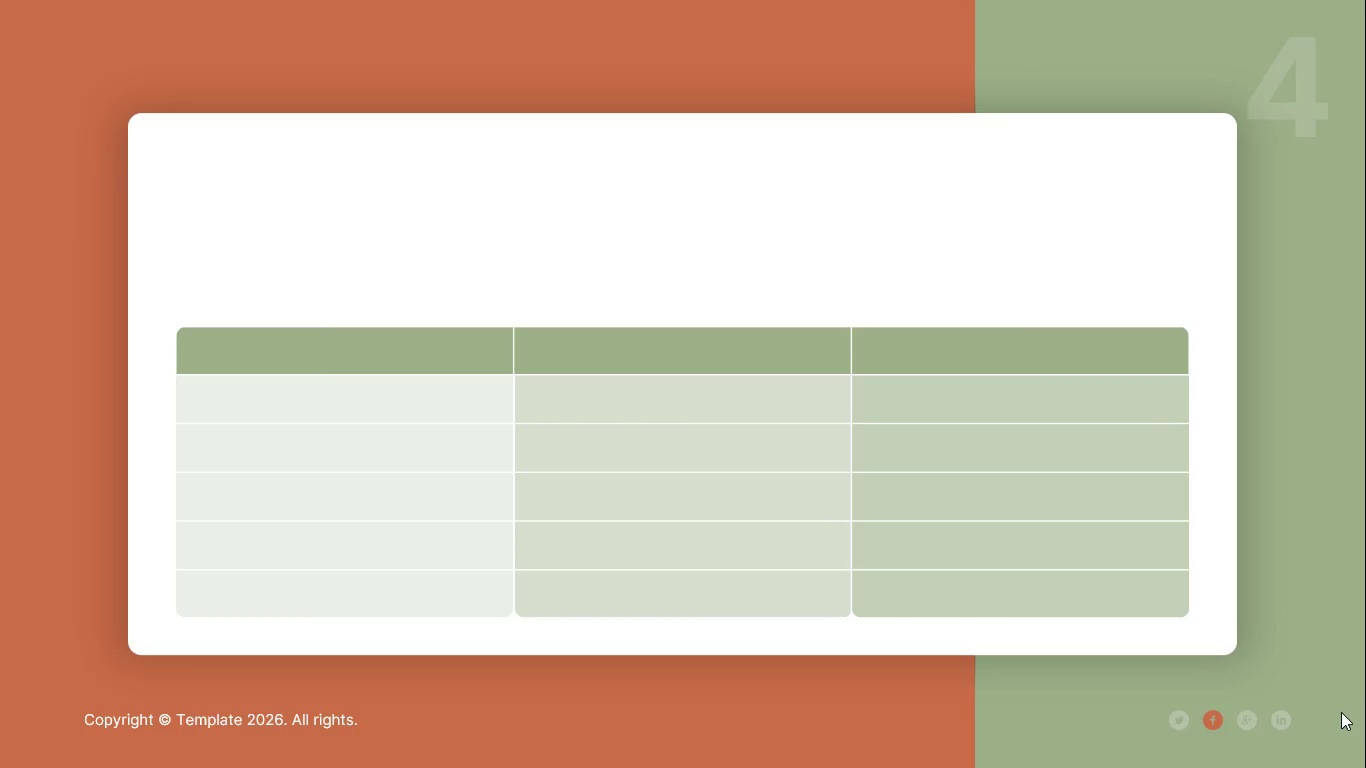 
scroll: coordinate [1341, 712], scroll_direction: down, amount: 1.0
 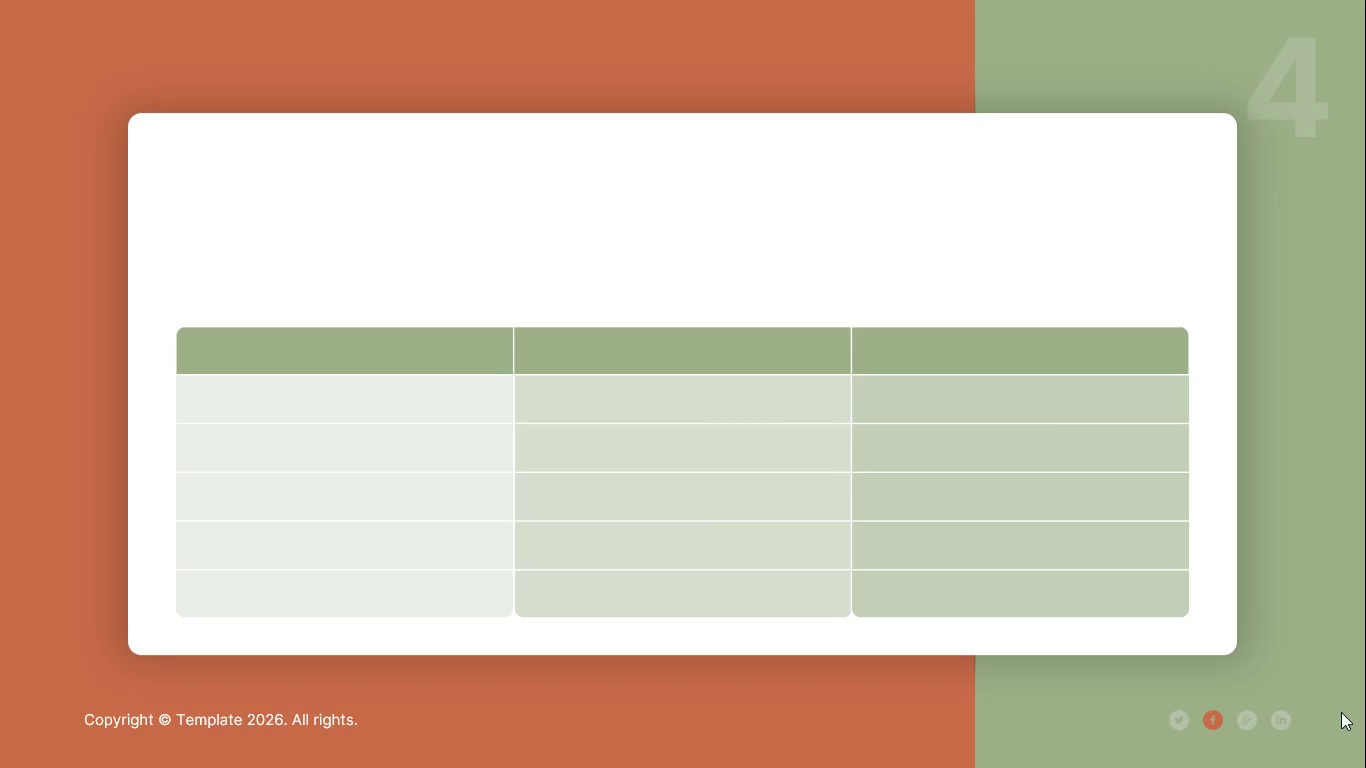 
scroll: coordinate [1341, 712], scroll_direction: up, amount: 1.0
 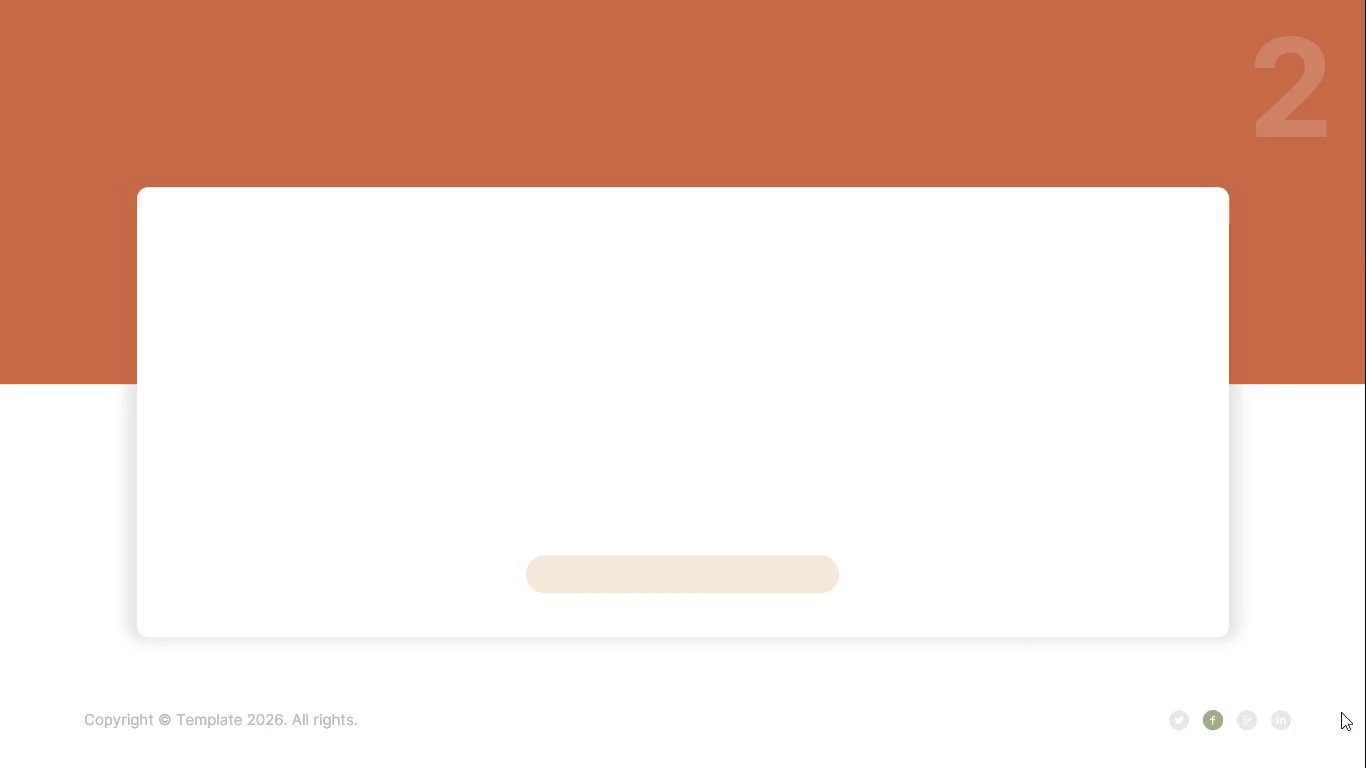 
scroll: coordinate [1341, 712], scroll_direction: down, amount: 3.0
 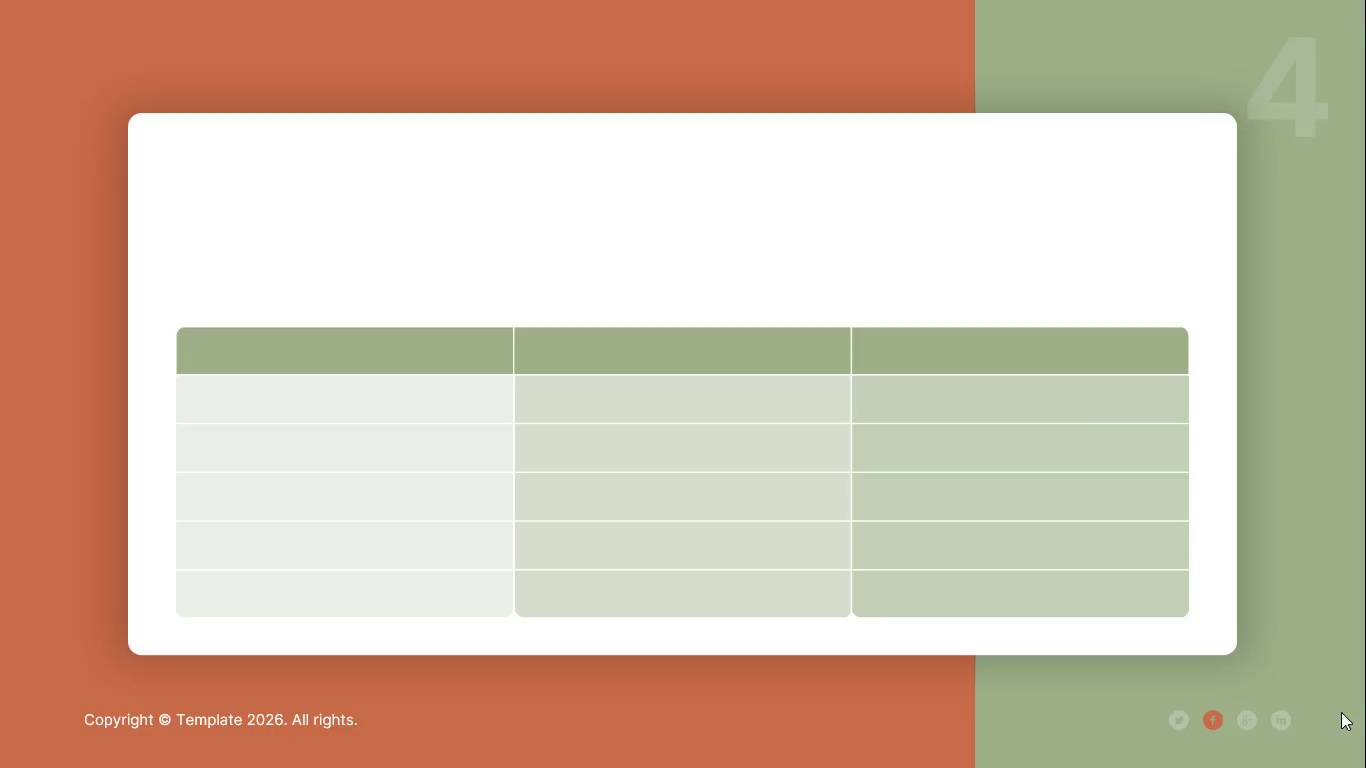 
scroll: coordinate [1341, 712], scroll_direction: up, amount: 1.0
 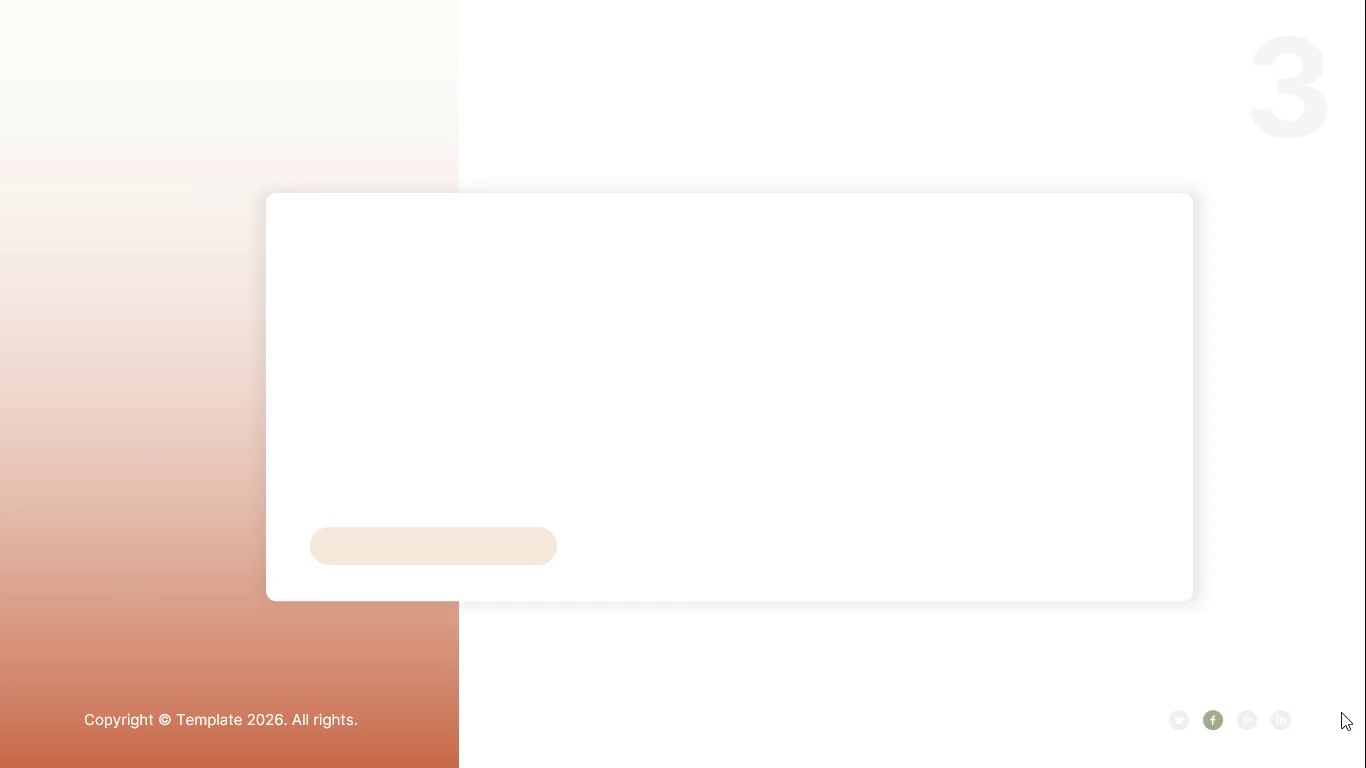 
key(Escape)
 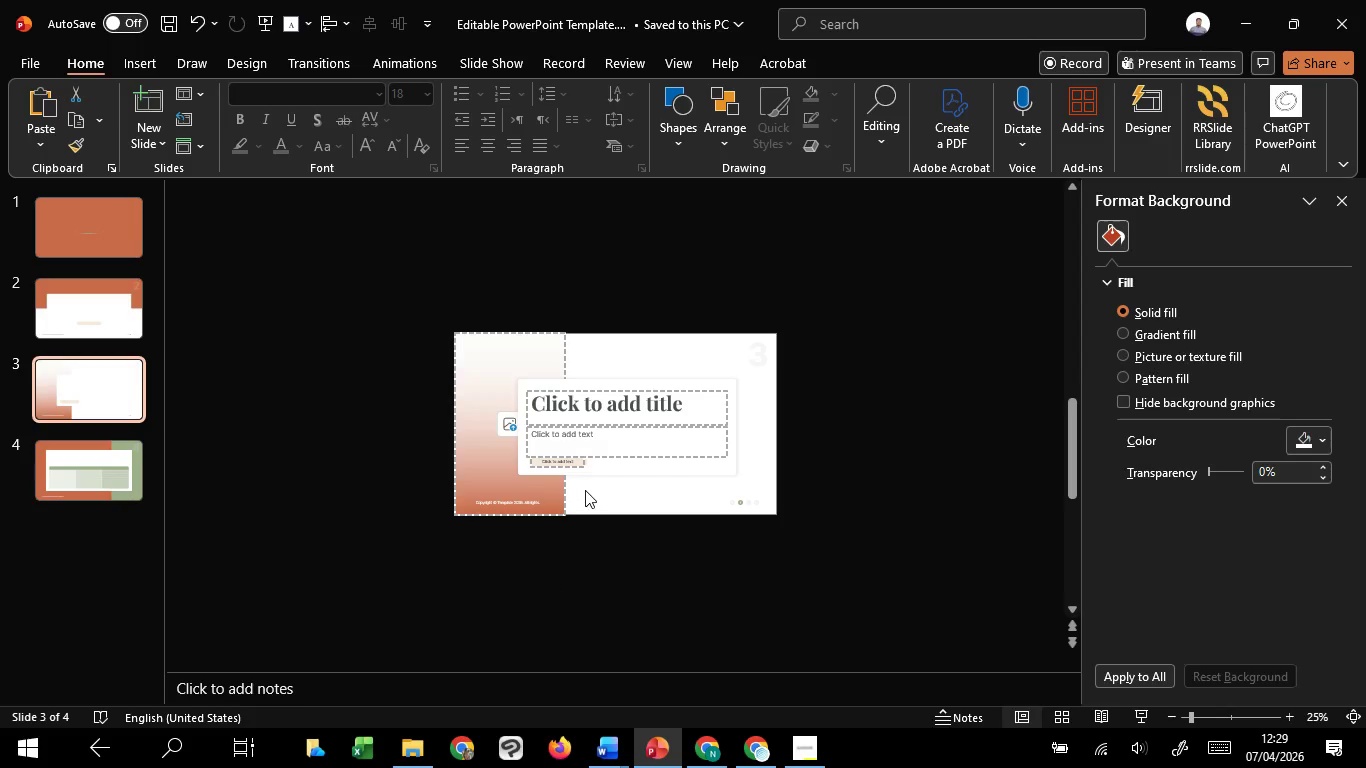 
left_click_drag(start_coordinate=[392, 448], to_coordinate=[676, 514])
 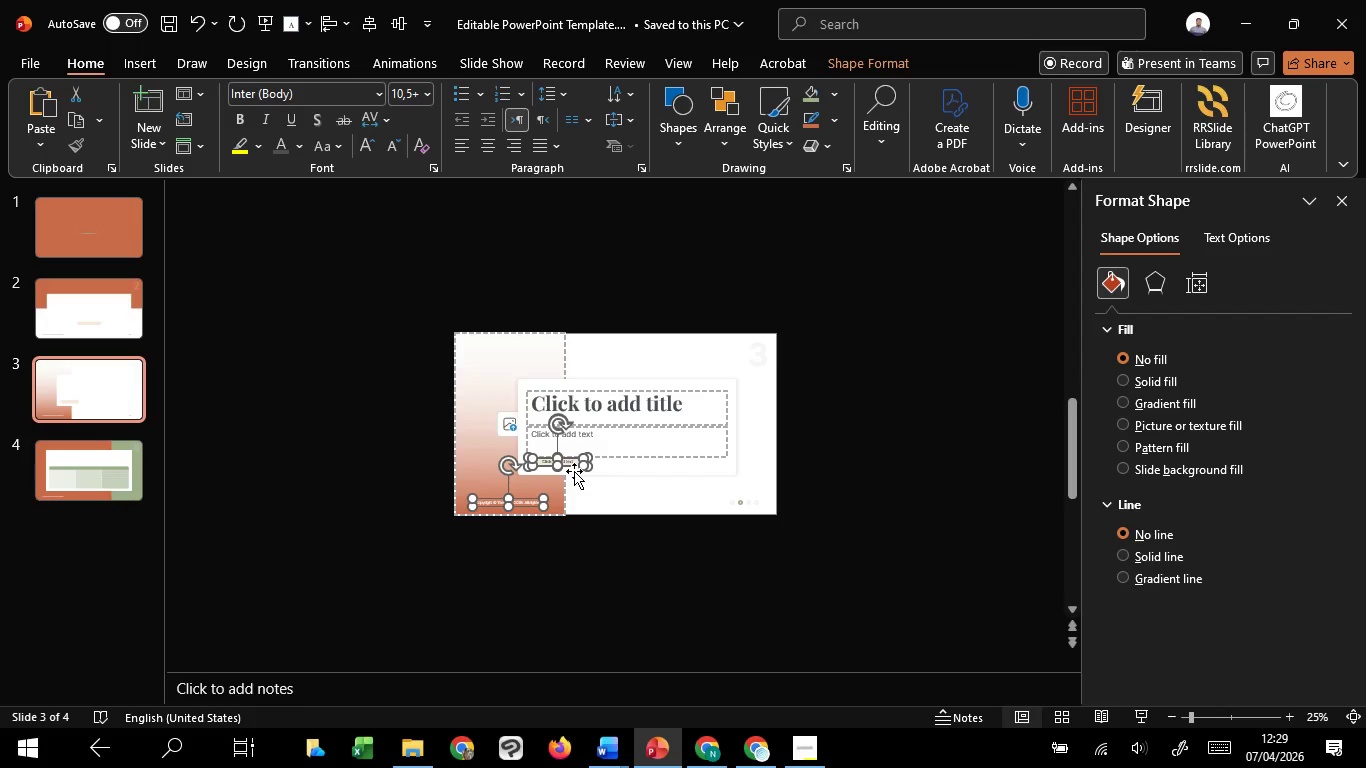 
hold_key(key=ControlLeft, duration=0.72)
scroll: coordinate [574, 471], scroll_direction: up, amount: 4.0
 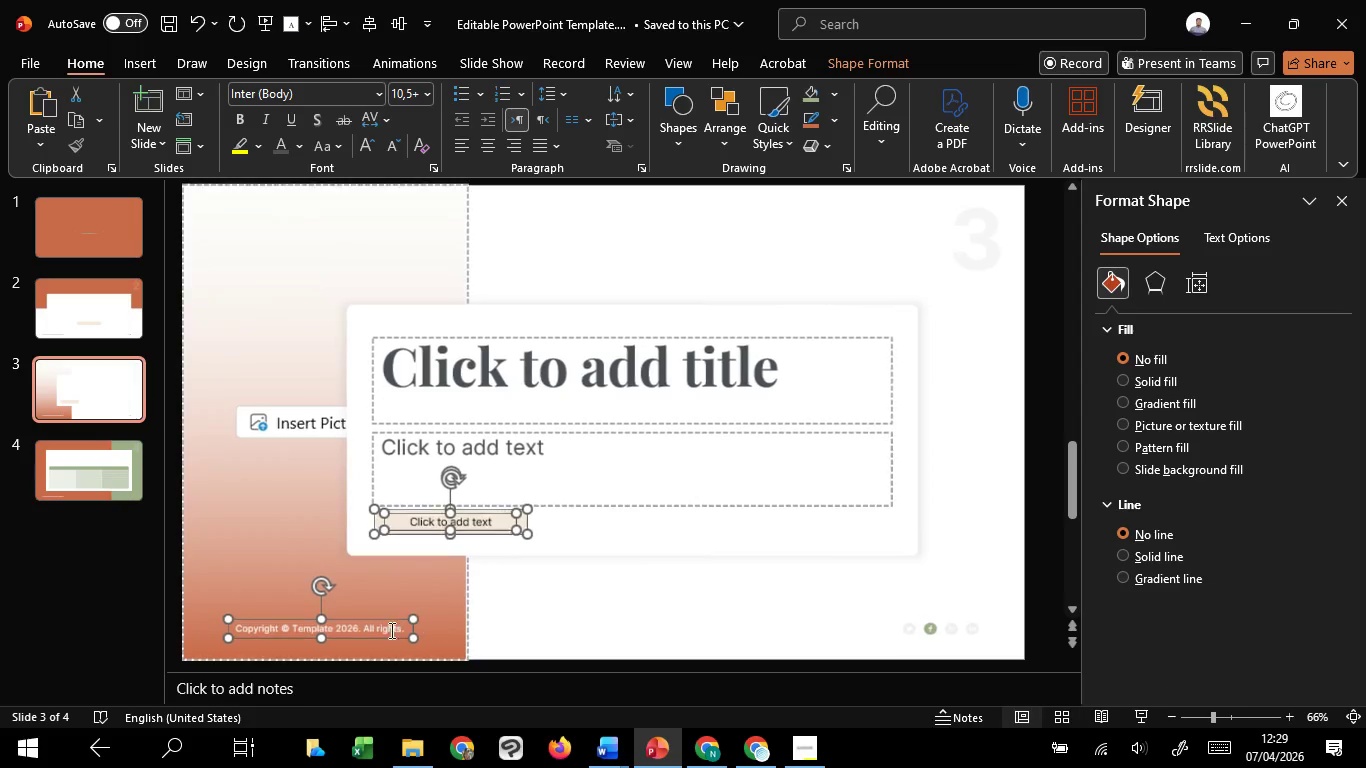 
hold_key(key=ControlLeft, duration=23.92)
hold_key(key=ShiftLeft, duration=1.52)
left_click([388, 620])
 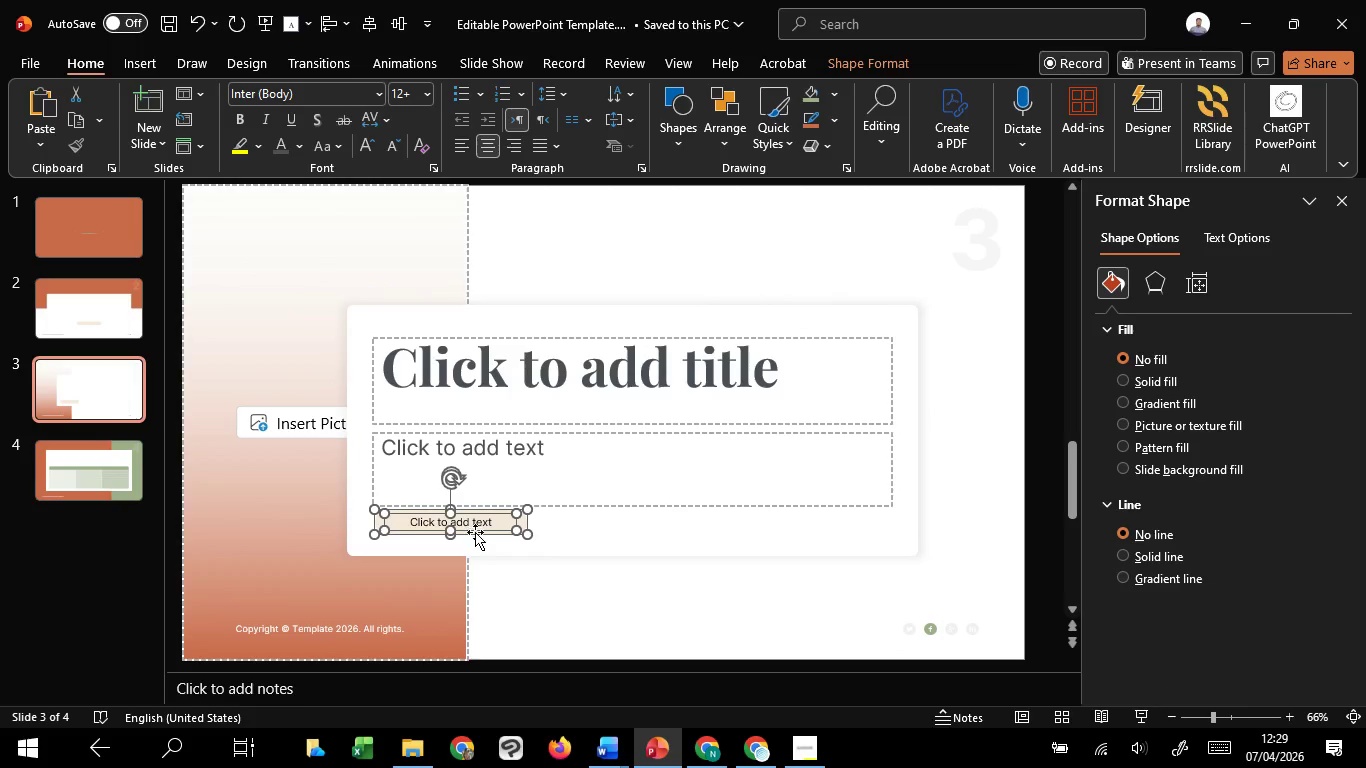 
hold_key(key=ShiftLeft, duration=1.5)
left_click_drag(start_coordinate=[476, 533], to_coordinate=[850, 566])
 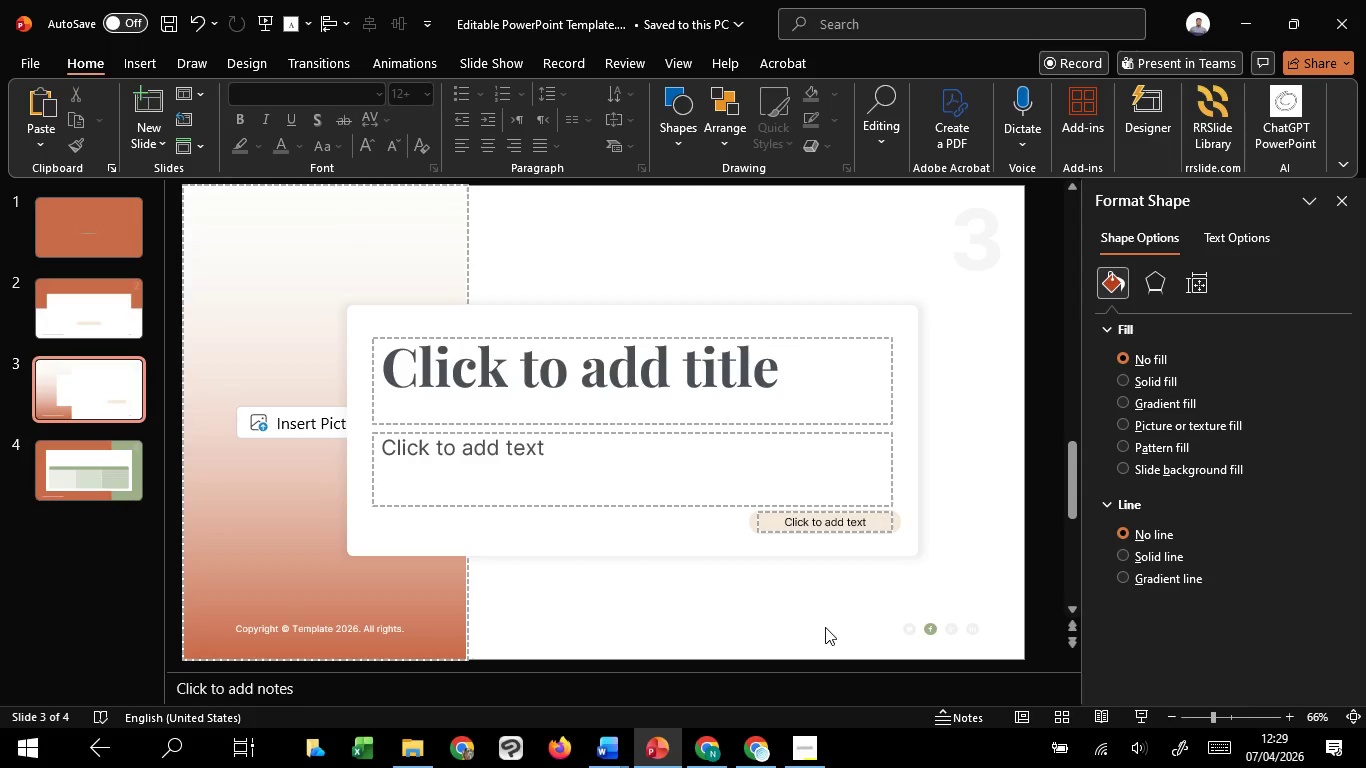 
hold_key(key=ShiftLeft, duration=1.52)
 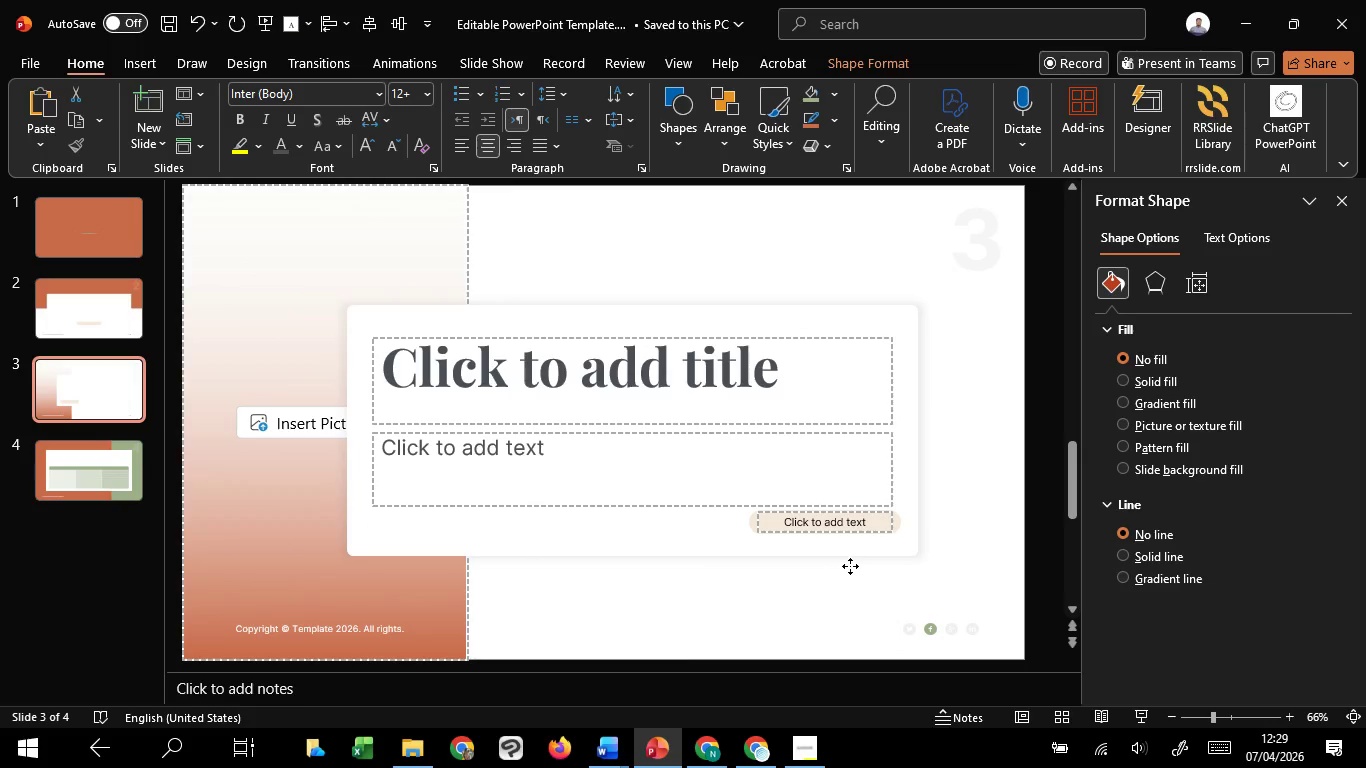 
hold_key(key=ShiftLeft, duration=1.03)
 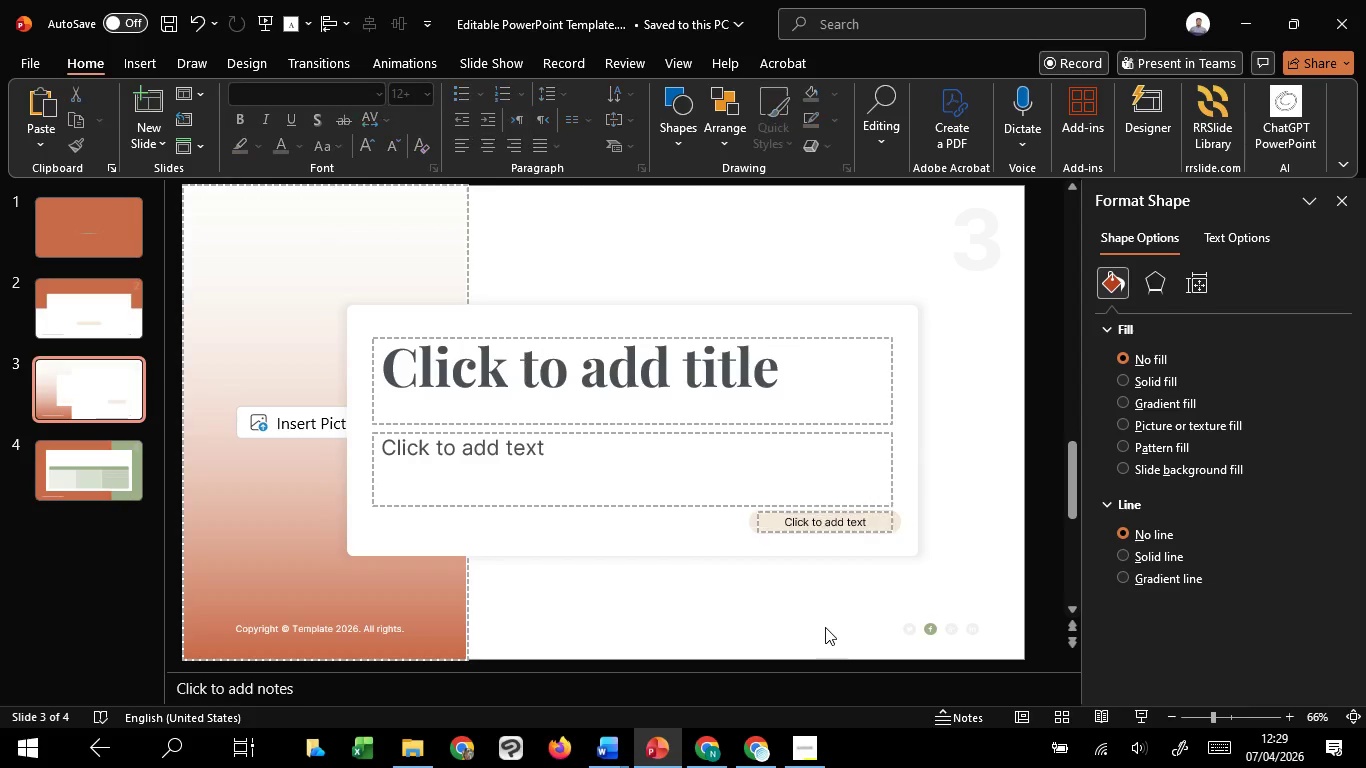 
left_click([825, 627])
 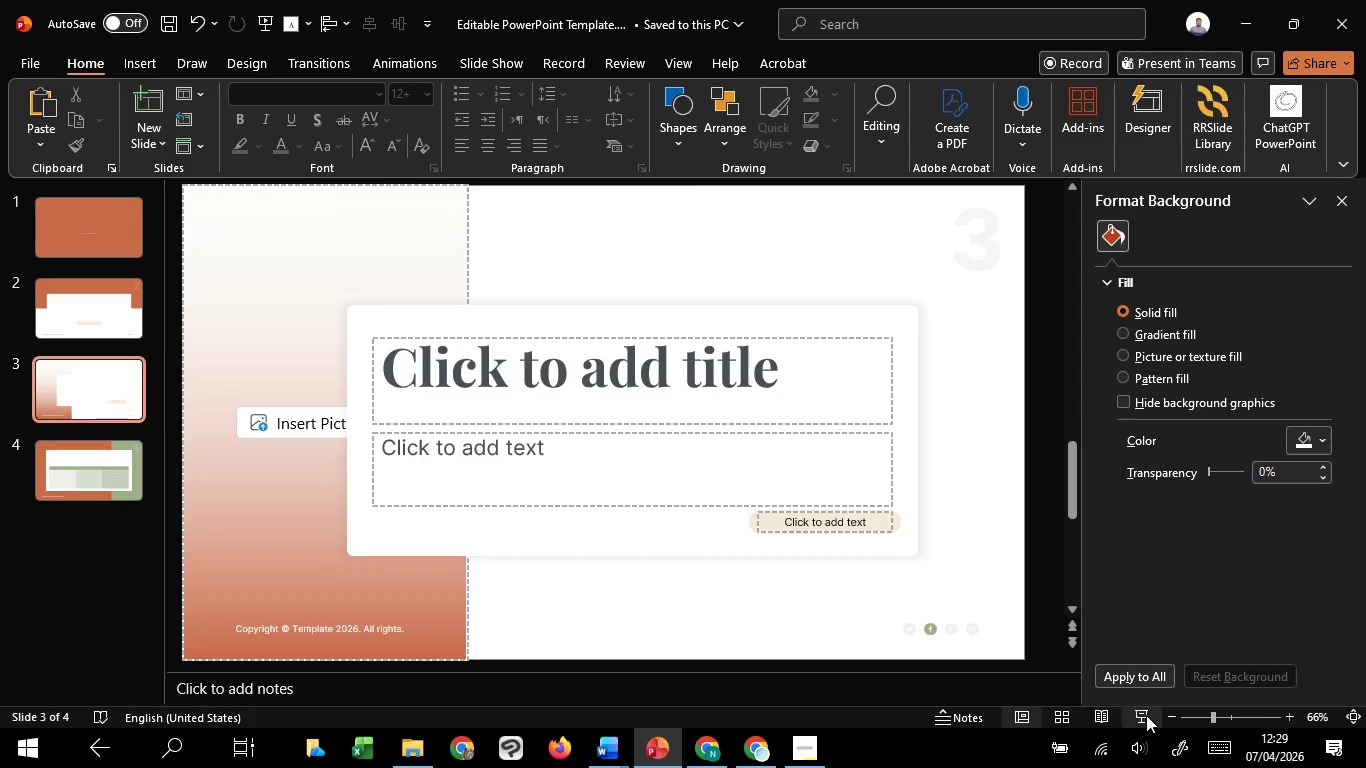 
left_click([1146, 715])
 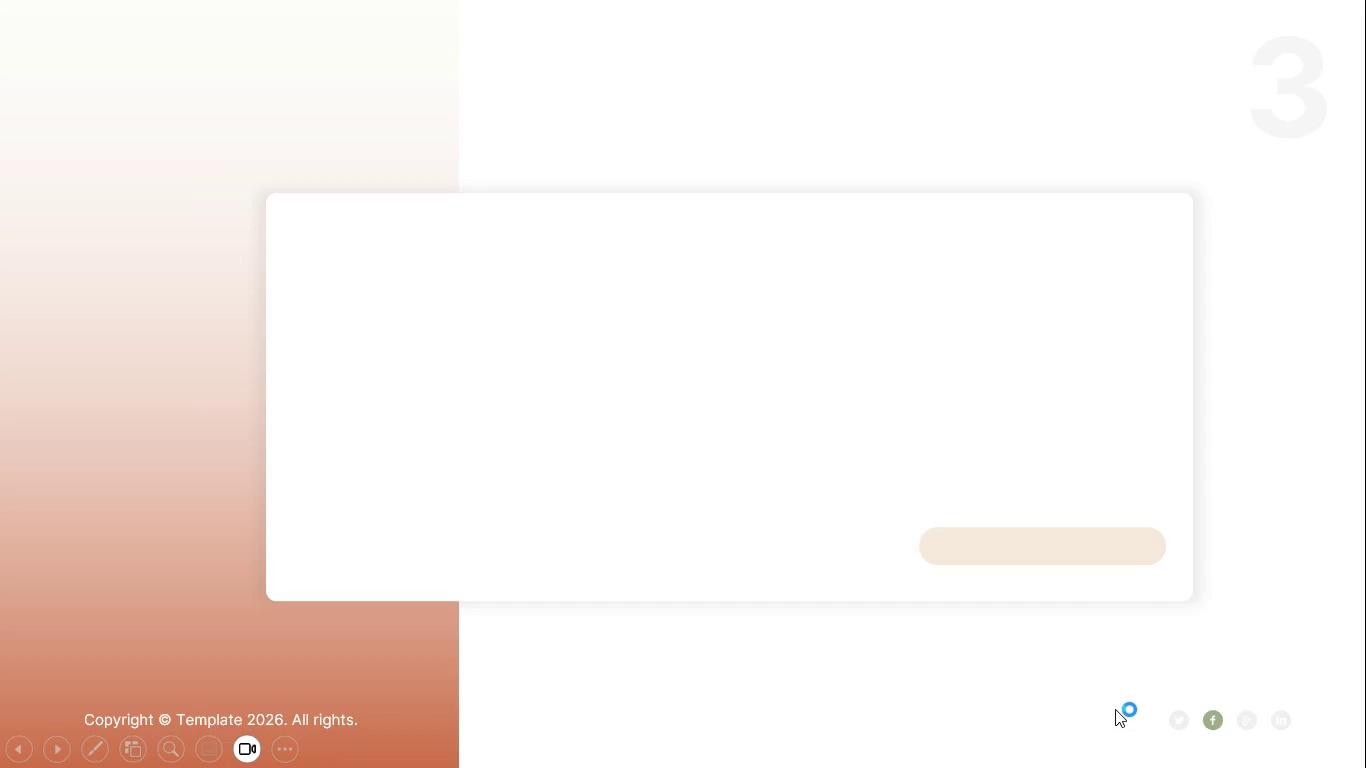 
key(Escape)
 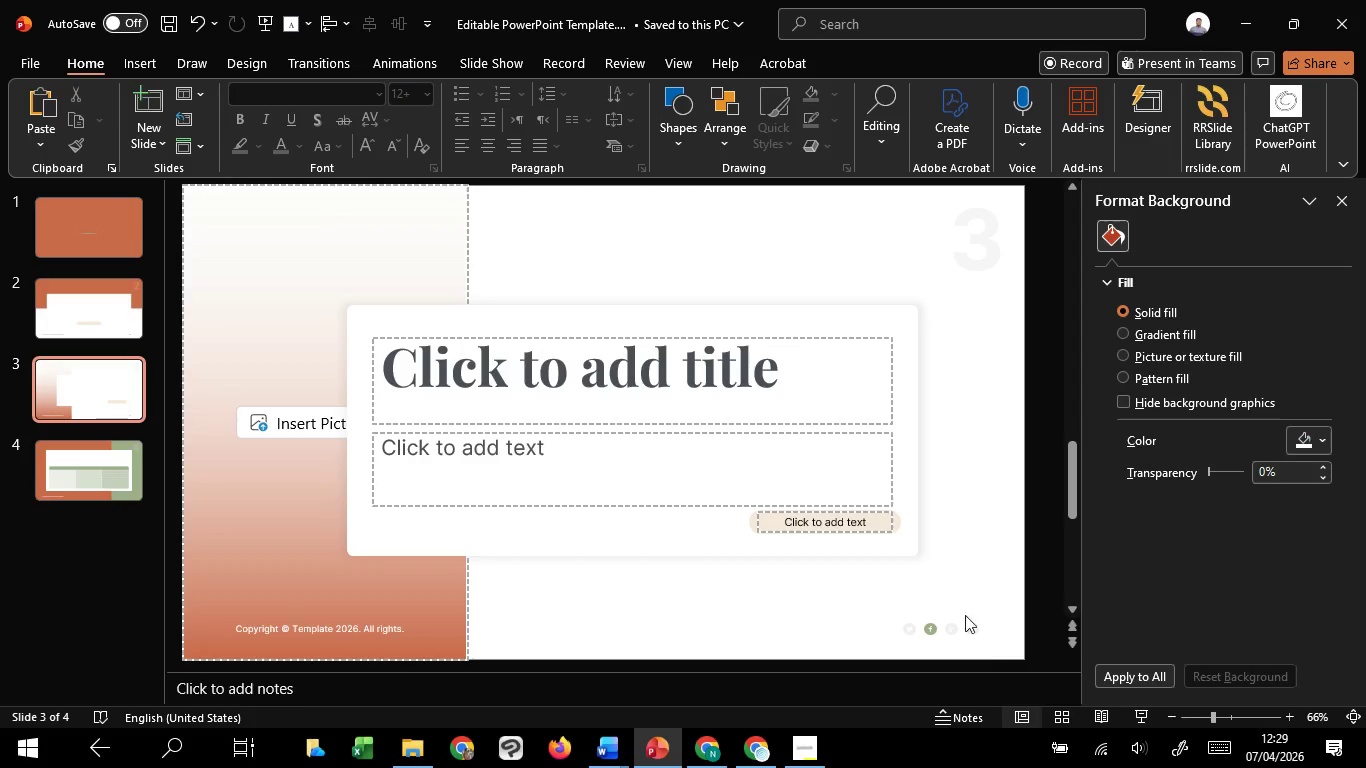 
left_click_drag(start_coordinate=[974, 490], to_coordinate=[682, 552])
 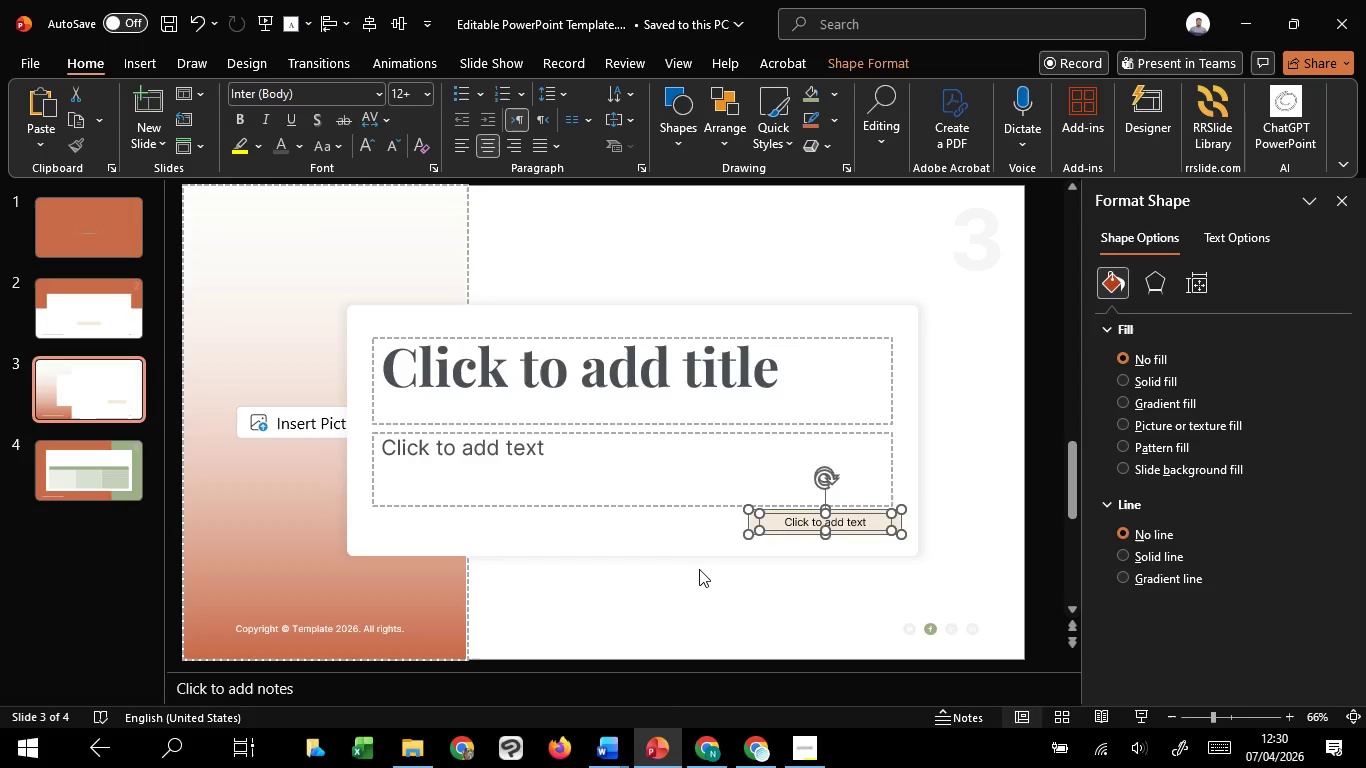 
left_click([699, 569])
 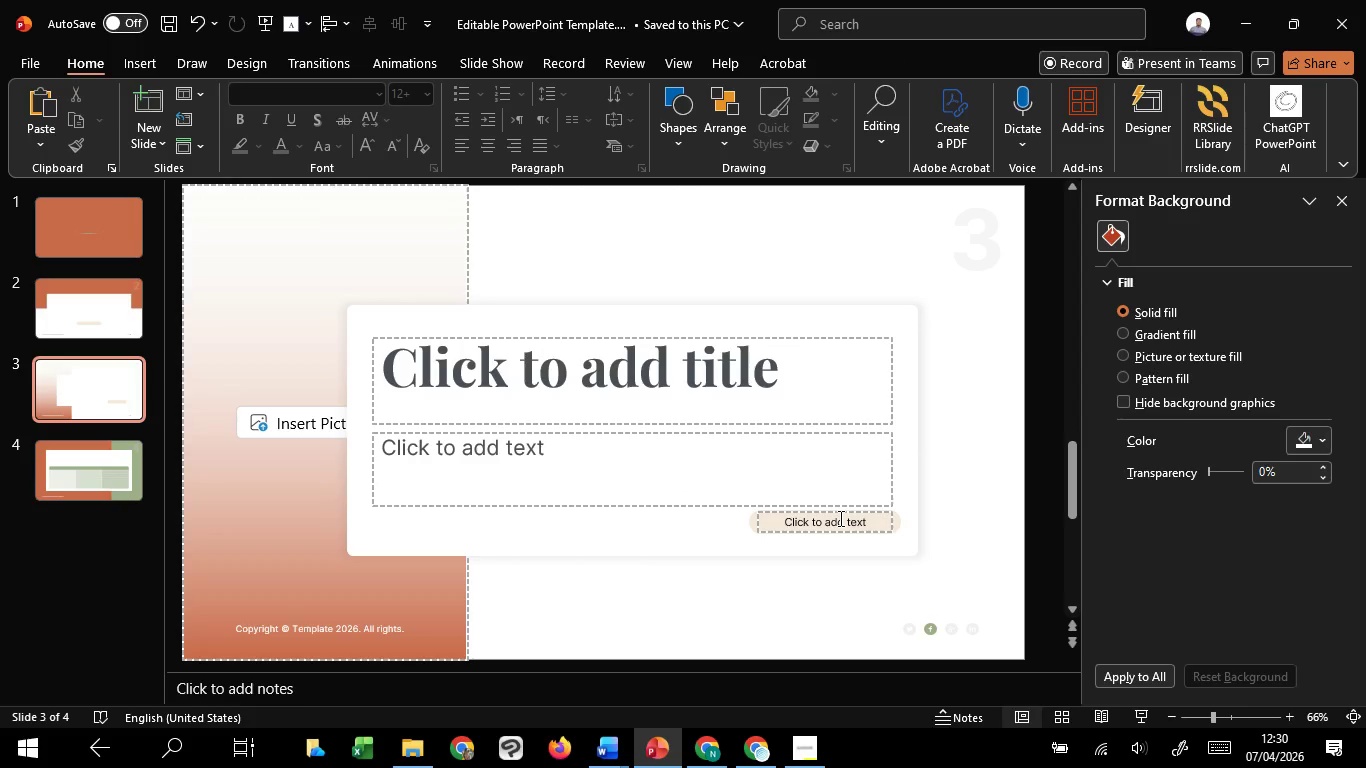 
left_click([839, 518])
 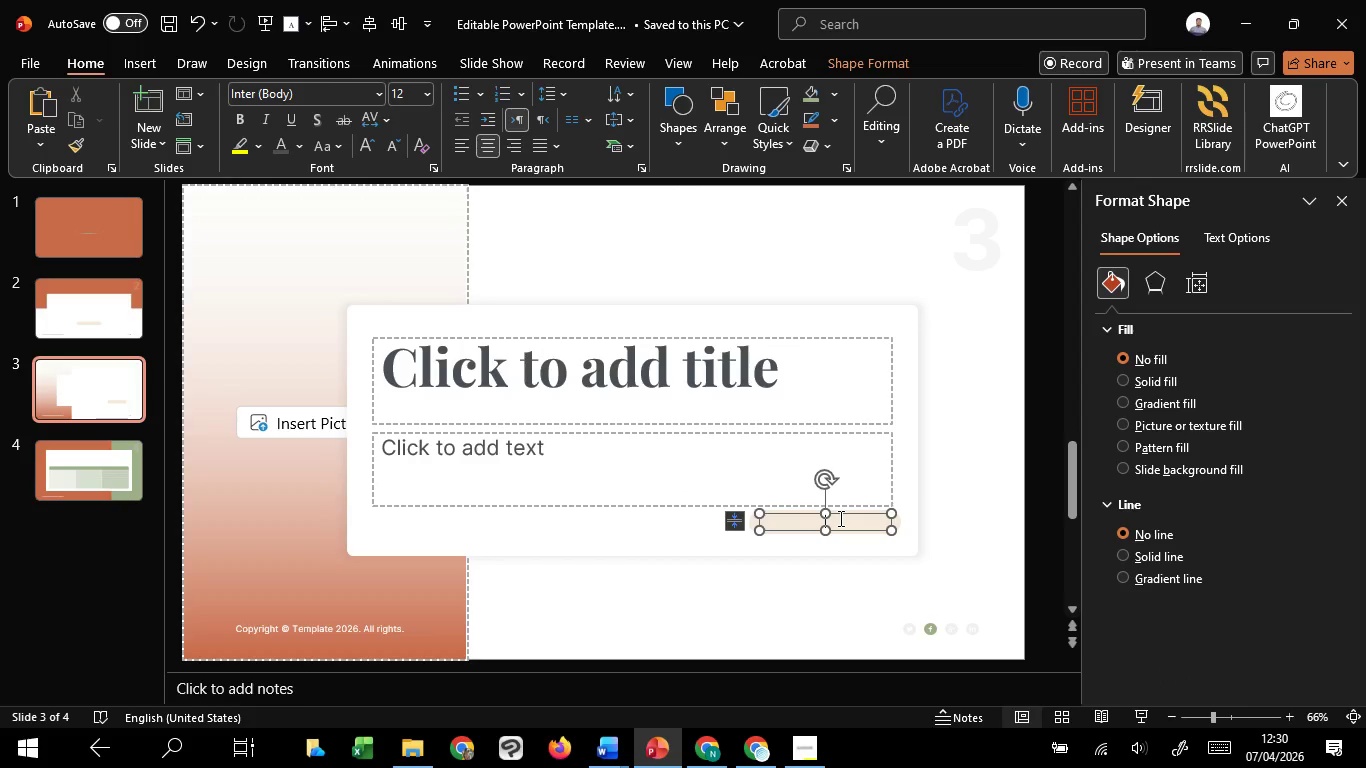 
type(next)
 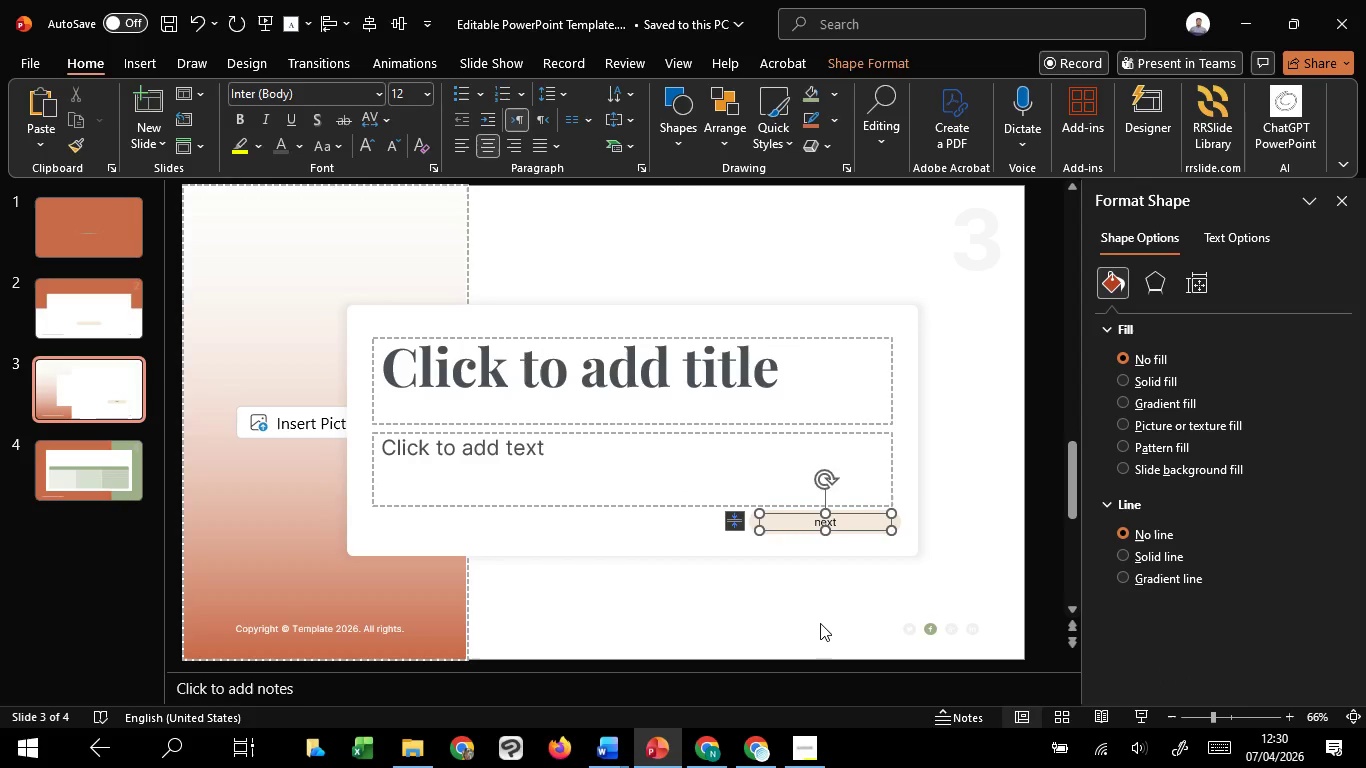 
left_click([820, 623])
 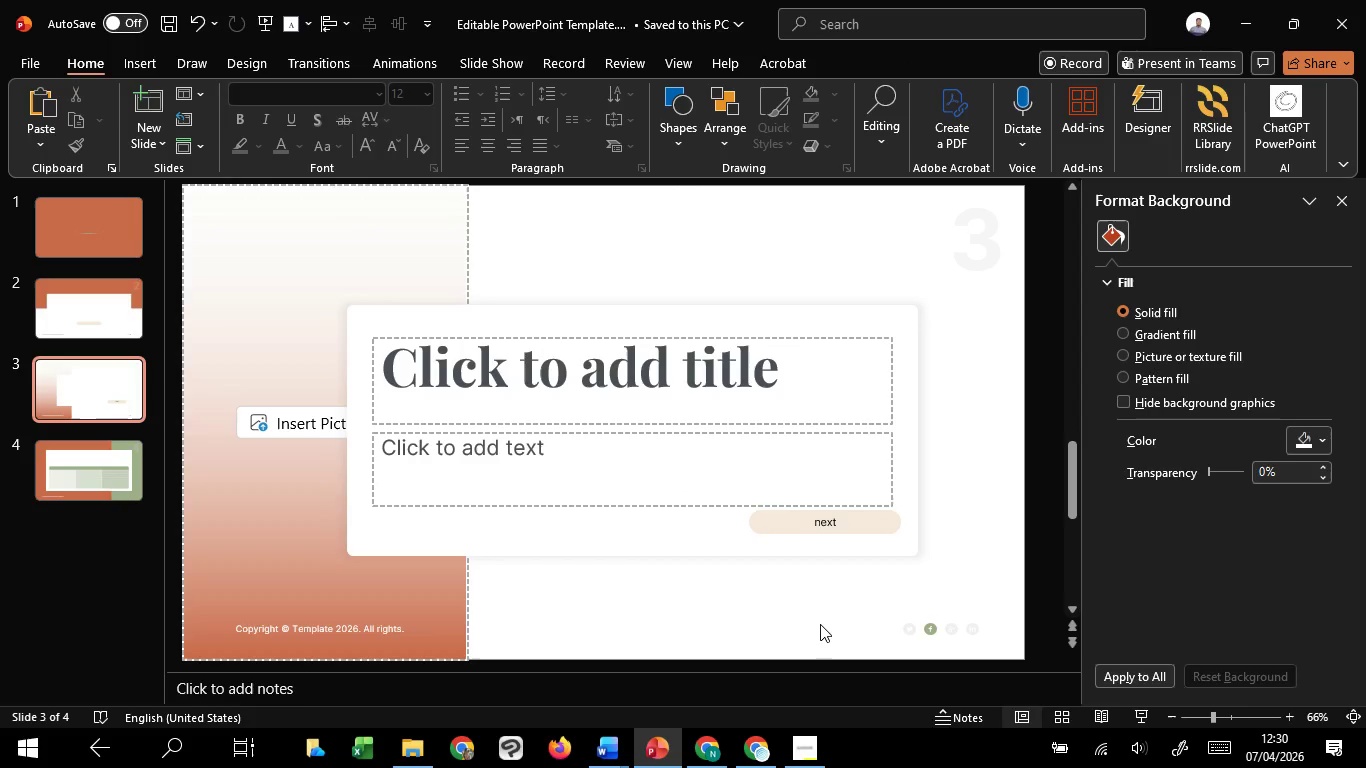 
key(Control+C)
 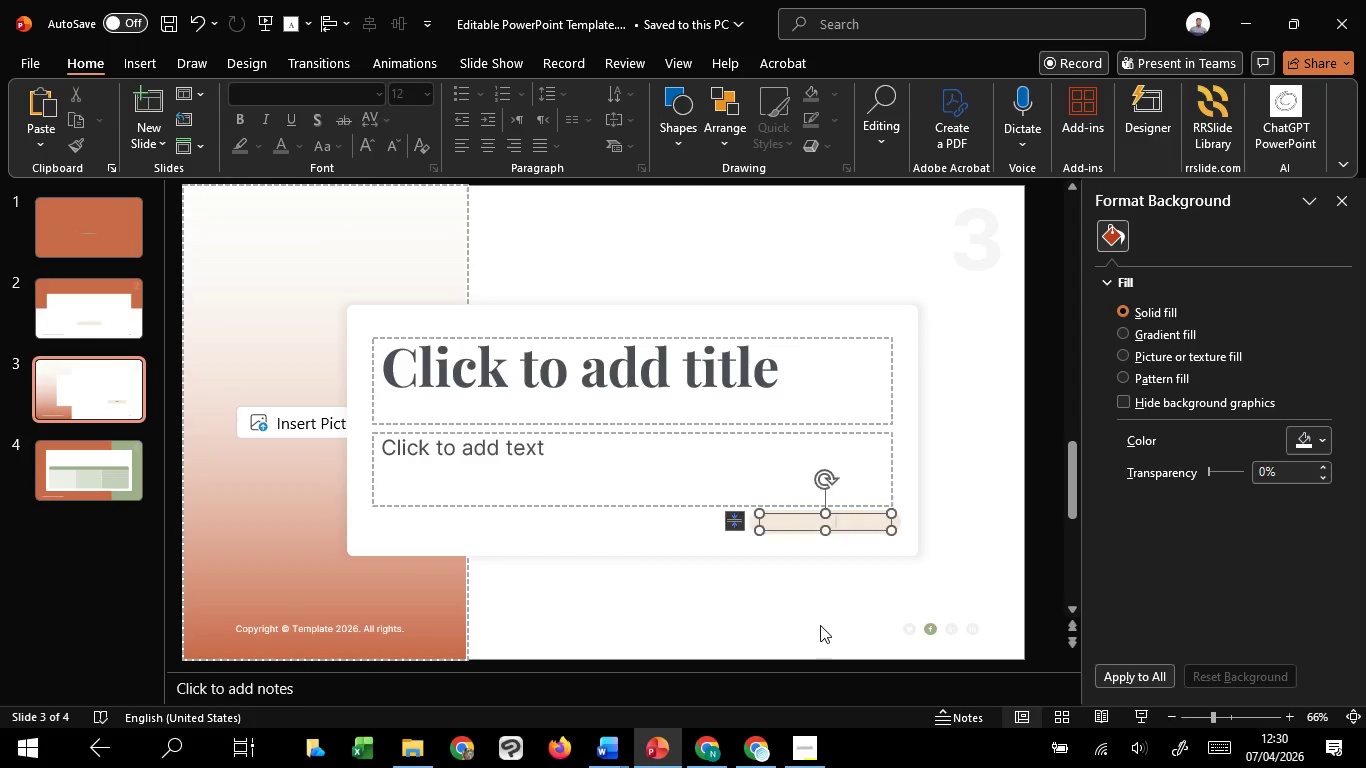 
key(Control+Z)
 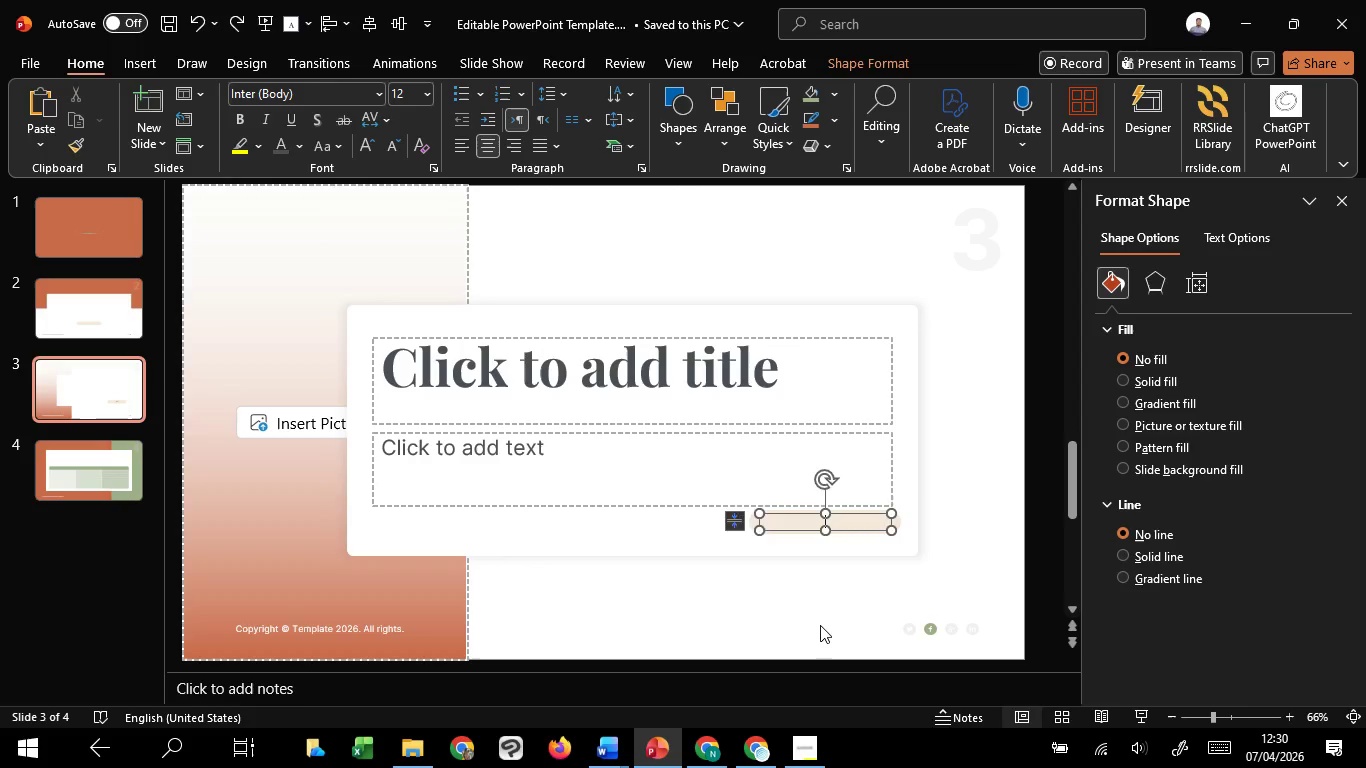 
key(Control+Z)
 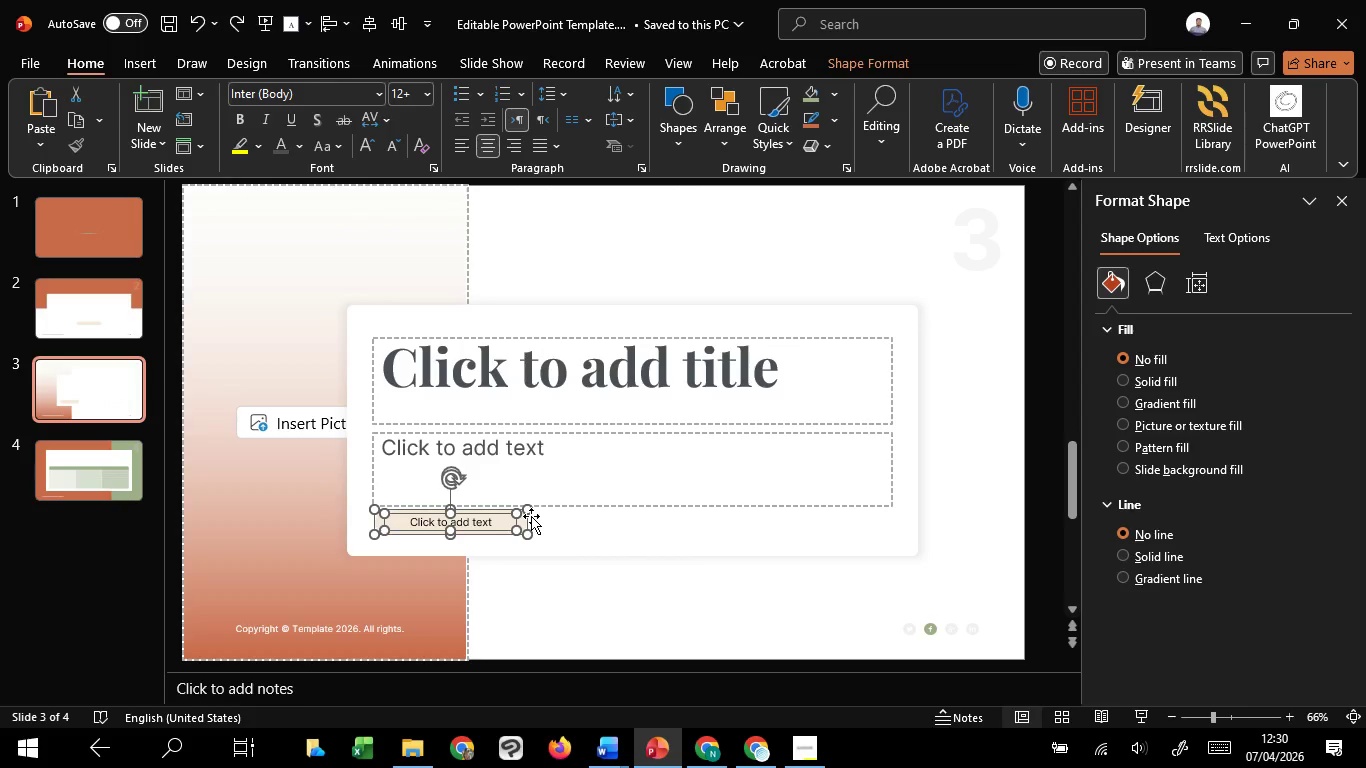 
left_click_drag(start_coordinate=[528, 516], to_coordinate=[903, 569])
 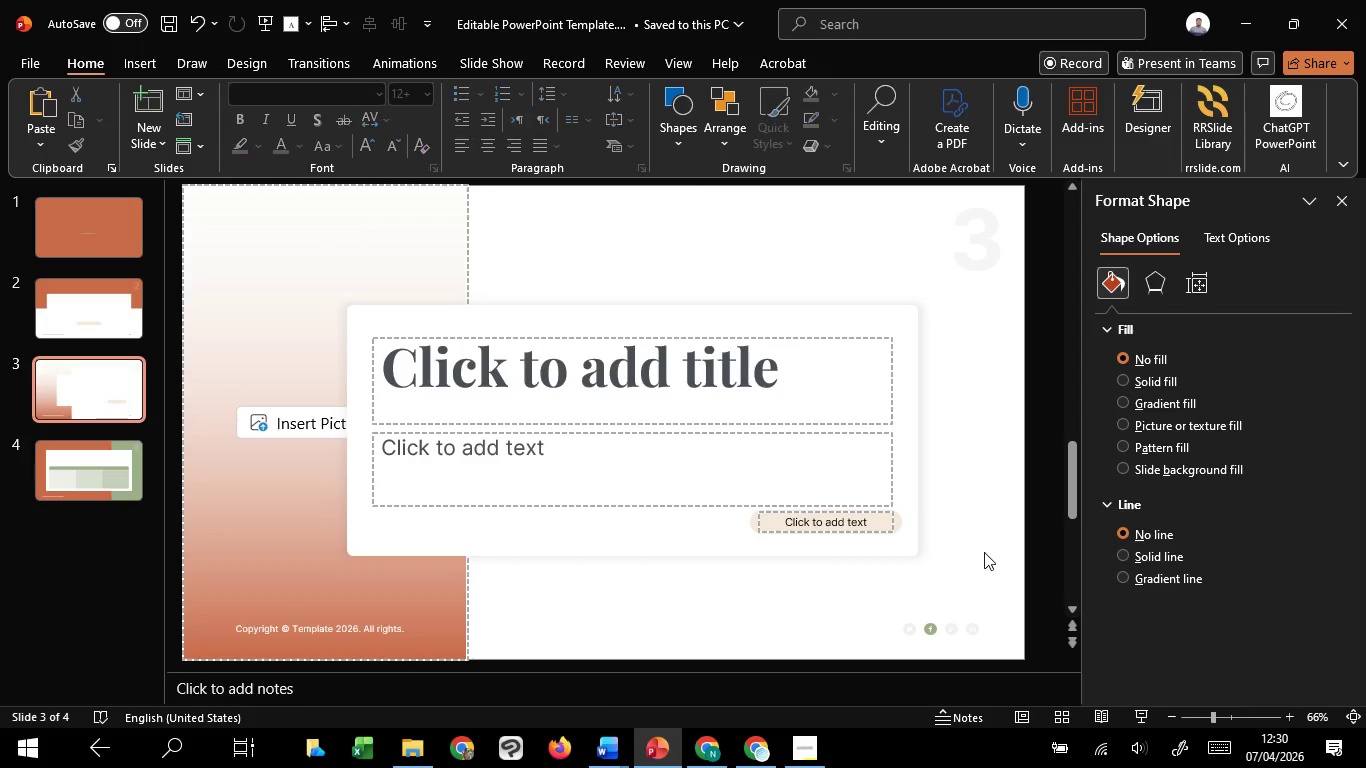 
hold_key(key=ShiftLeft, duration=1.52)
 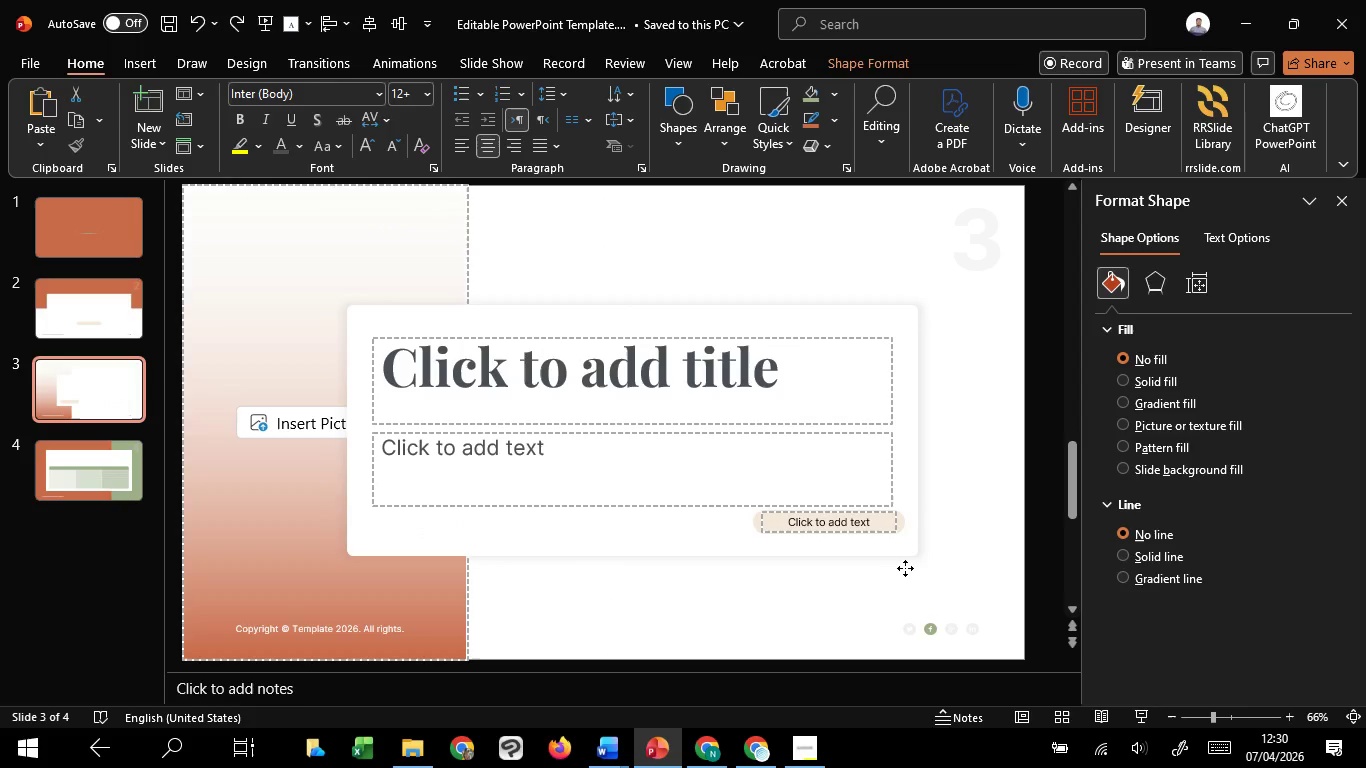 
hold_key(key=ShiftLeft, duration=1.5)
 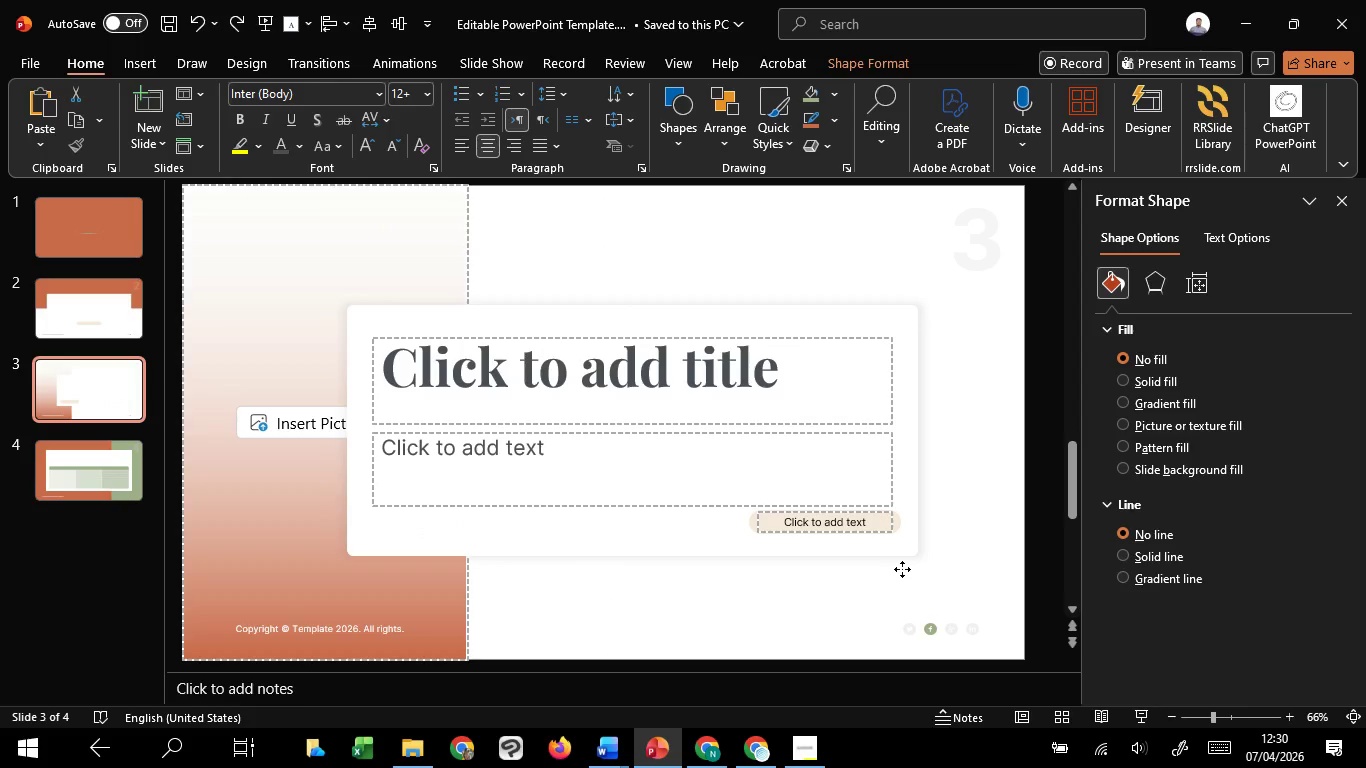 
hold_key(key=ShiftLeft, duration=1.52)
 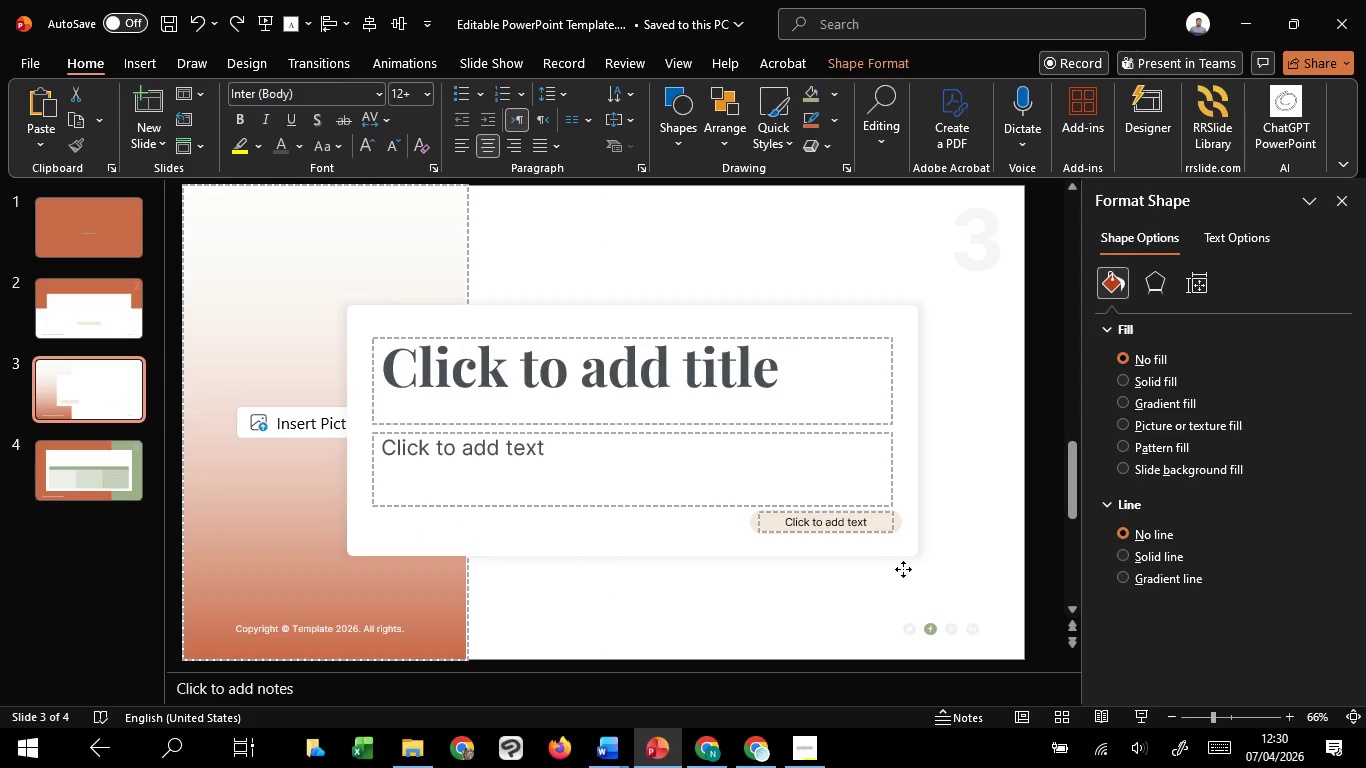 
hold_key(key=ShiftLeft, duration=1.5)
 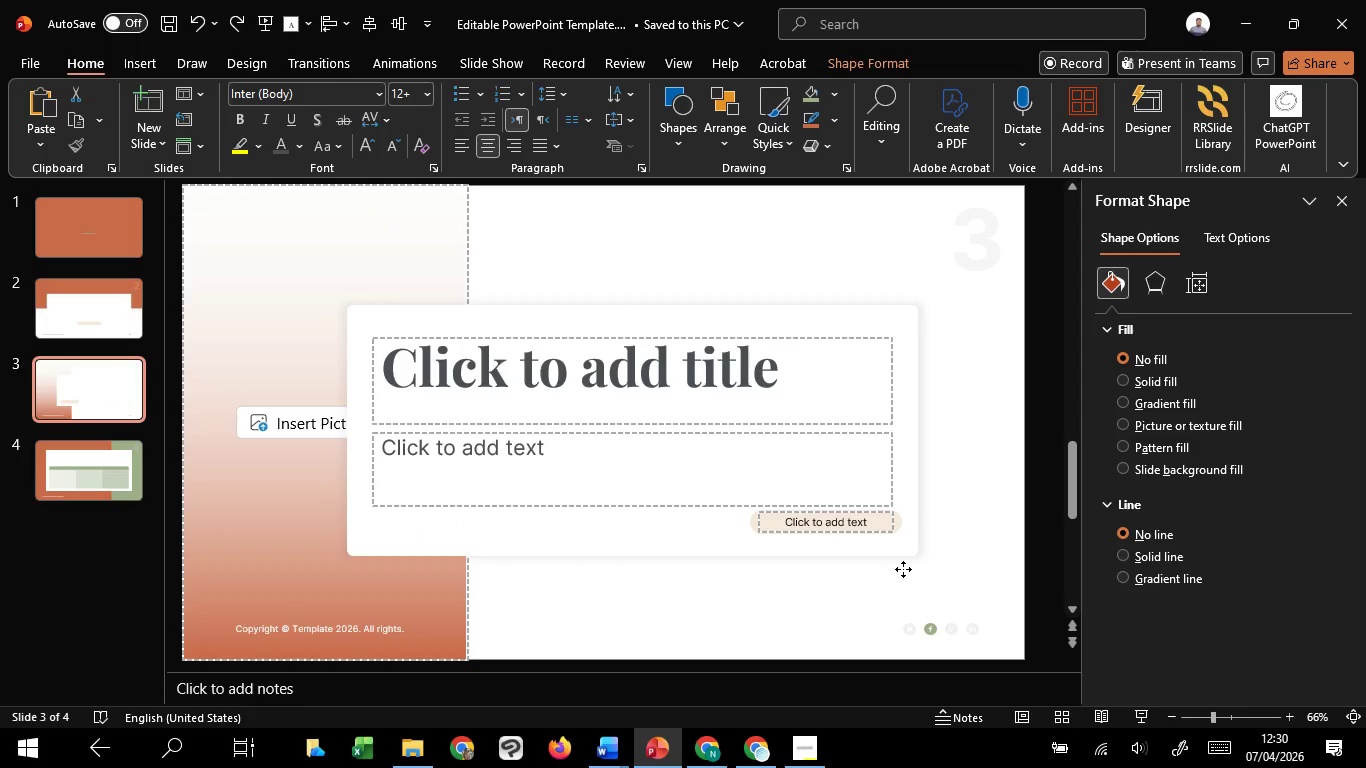 
hold_key(key=ShiftLeft, duration=1.5)
 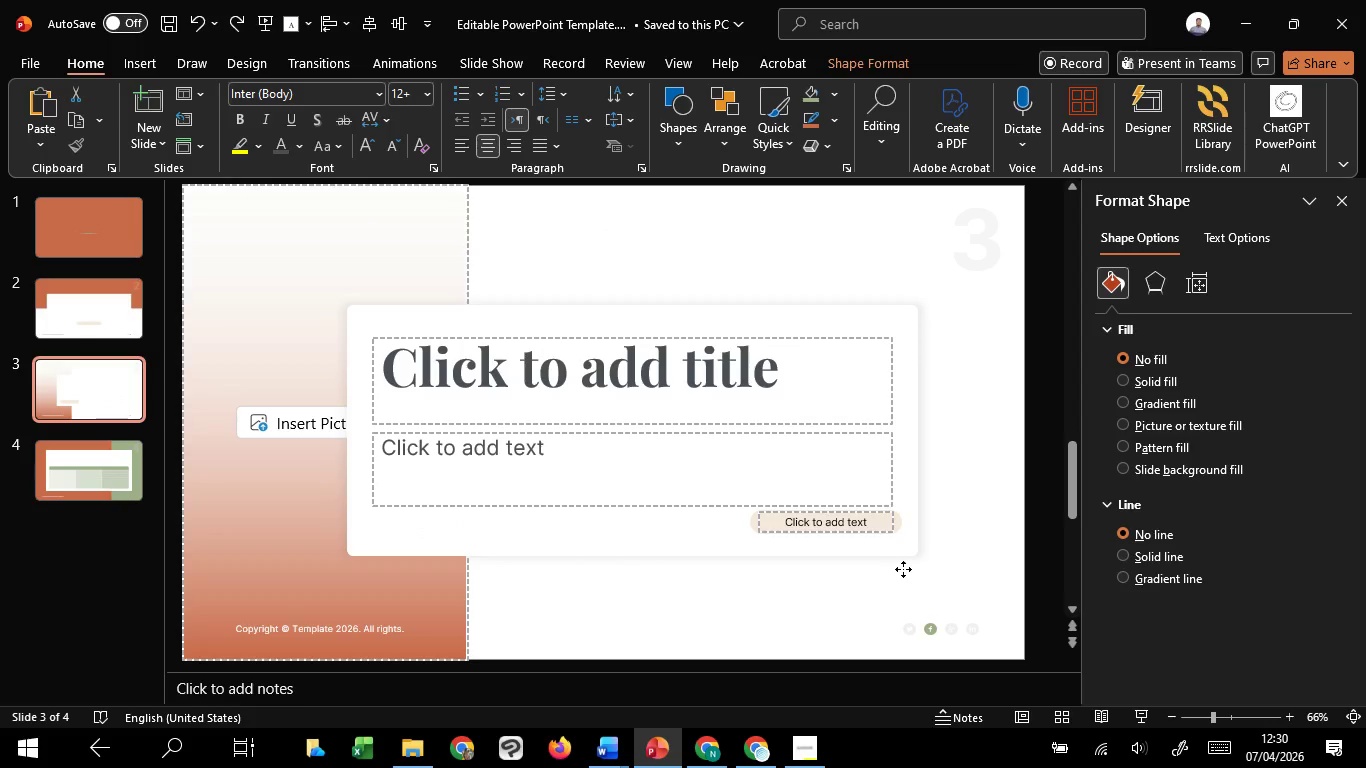 
hold_key(key=ShiftLeft, duration=0.92)
 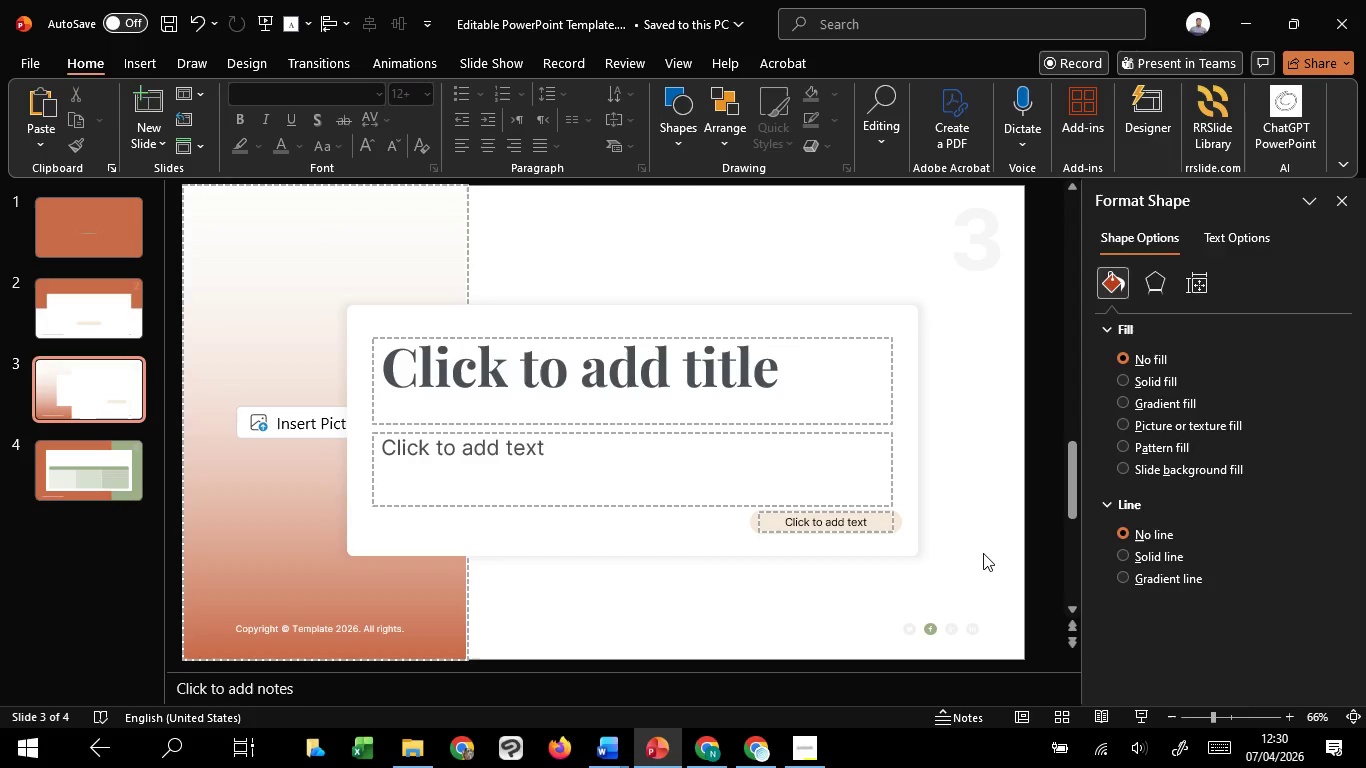 
hold_key(key=ShiftLeft, duration=24.41)
left_click([984, 552])
 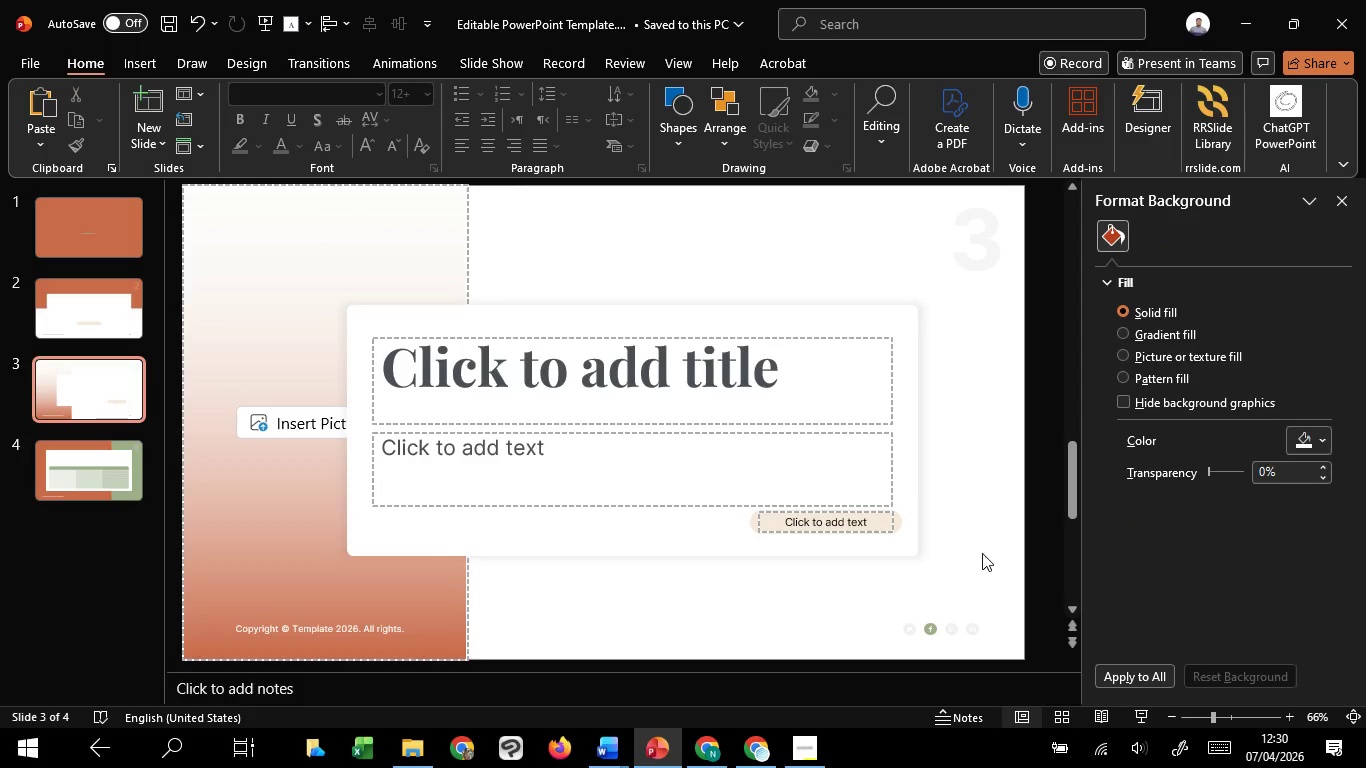 
hold_key(key=ControlLeft, duration=1.51)
scroll: coordinate [982, 553], scroll_direction: up, amount: 1.0
 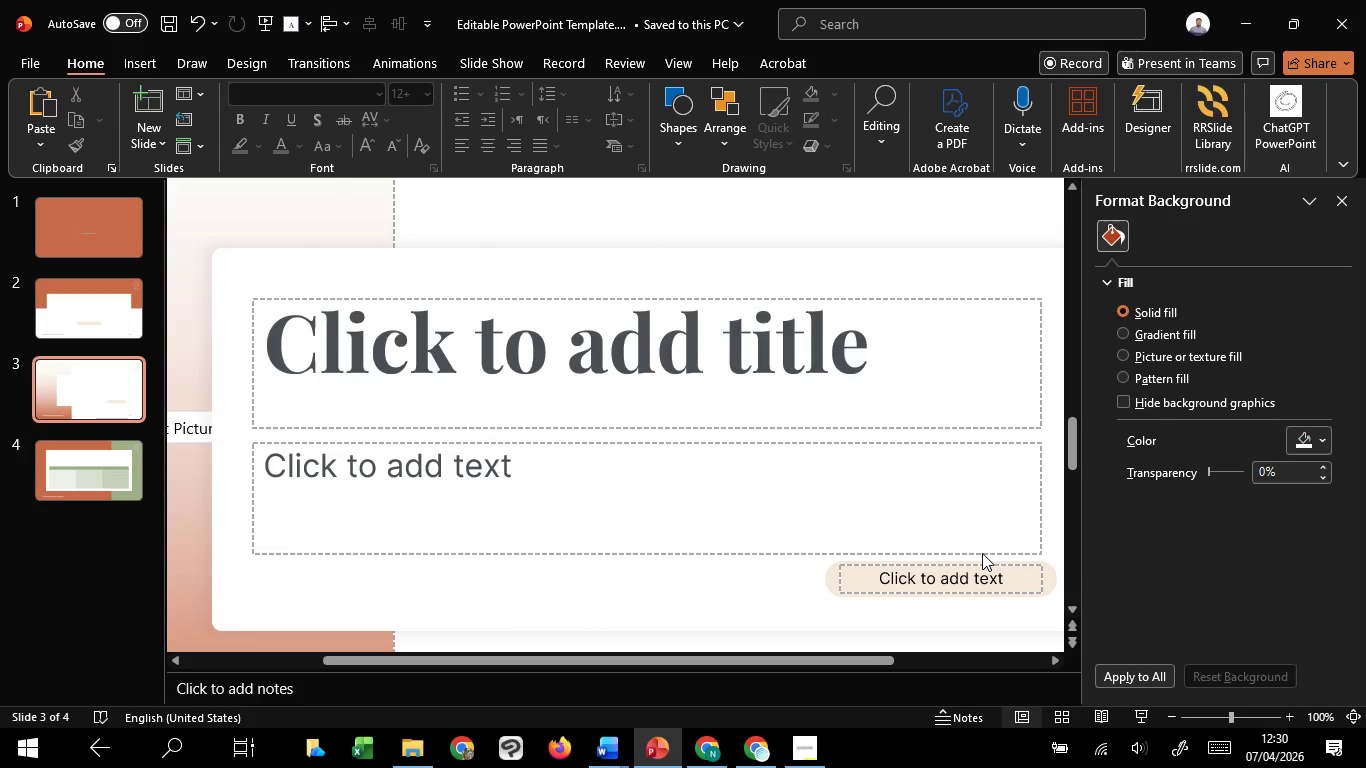 
hold_key(key=ControlLeft, duration=0.91)
scroll: coordinate [982, 553], scroll_direction: down, amount: 4.0
 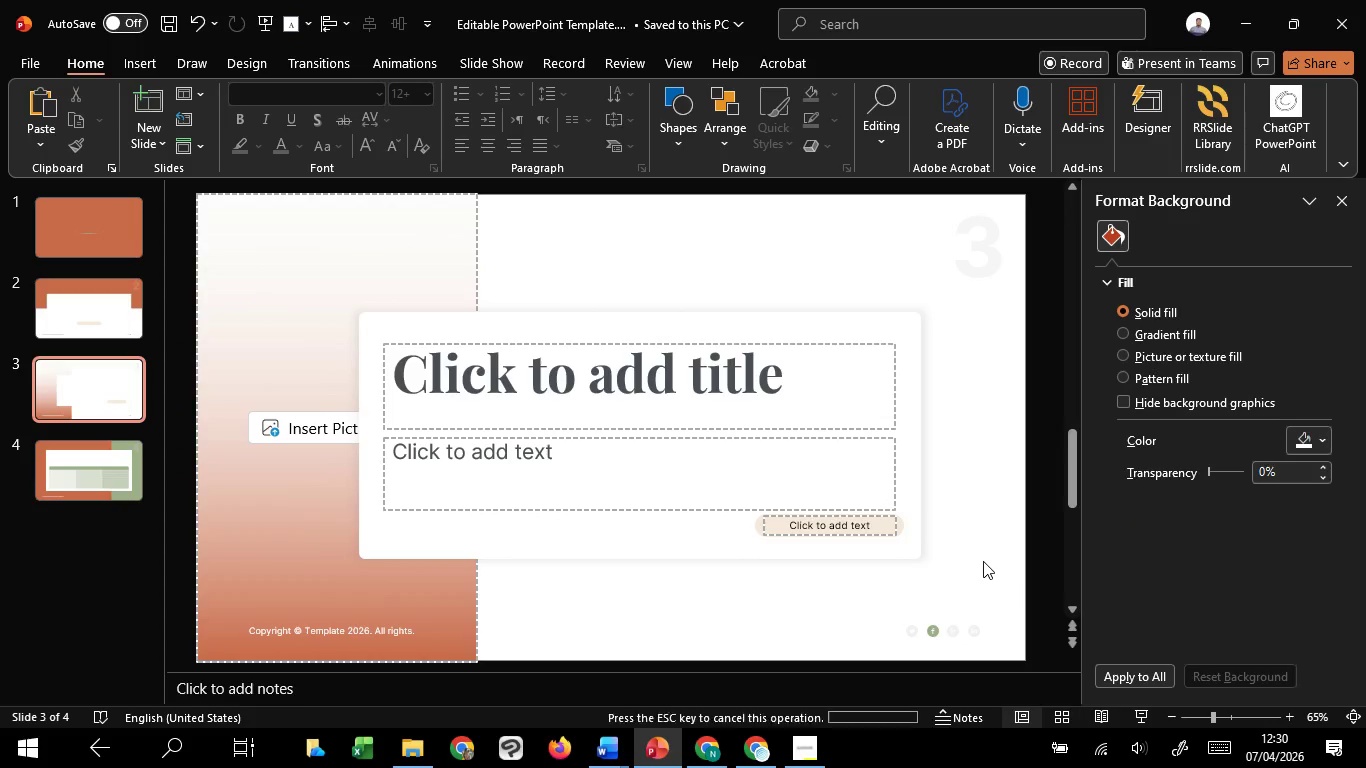 
left_click([983, 561])
 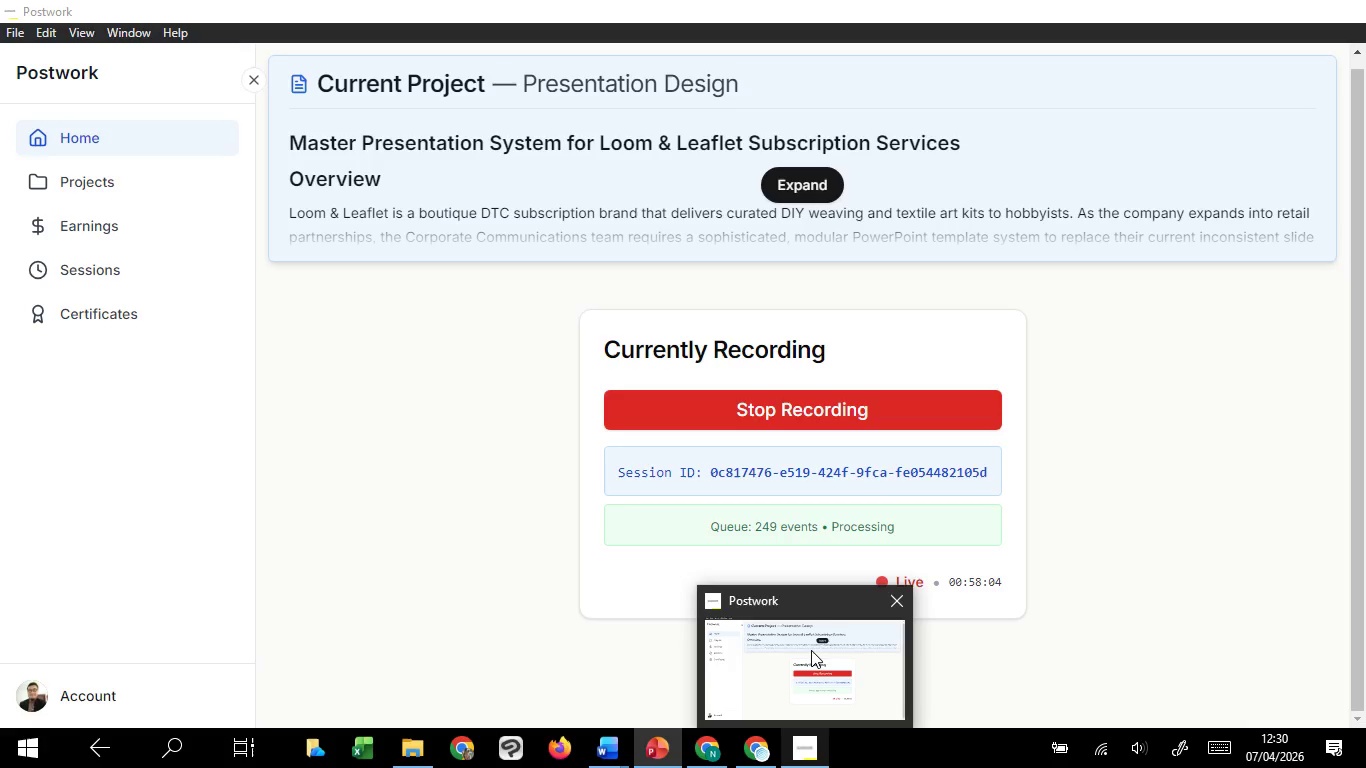 
left_click([968, 559])
 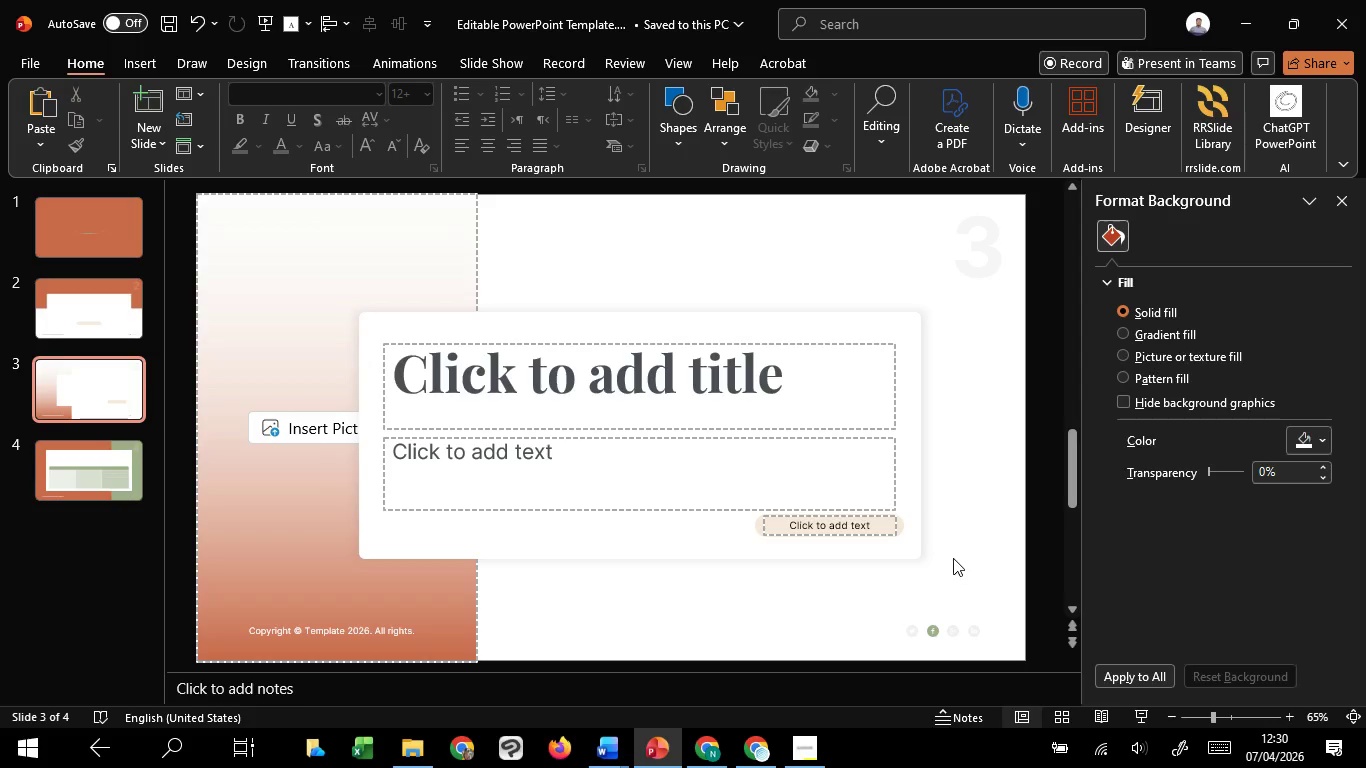 
left_click([67, 250])
 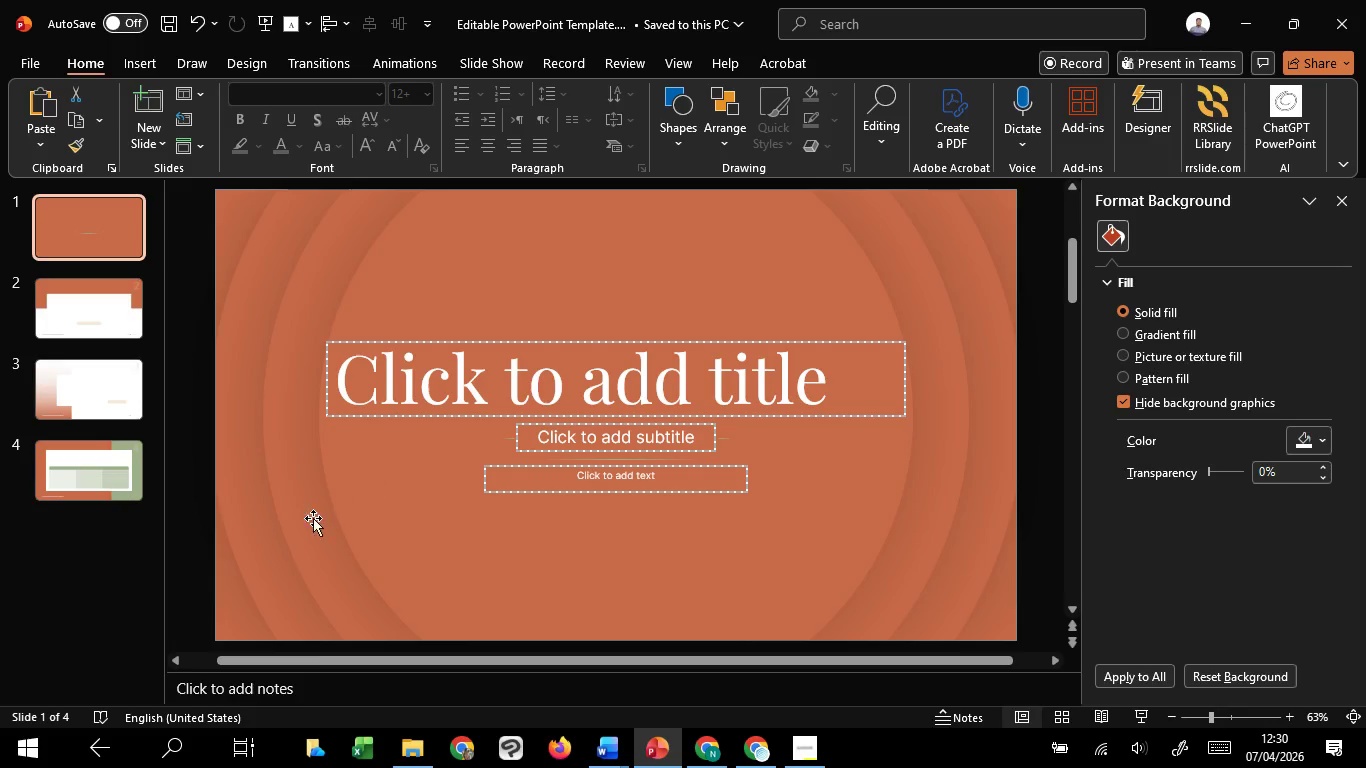 
left_click([313, 518])
 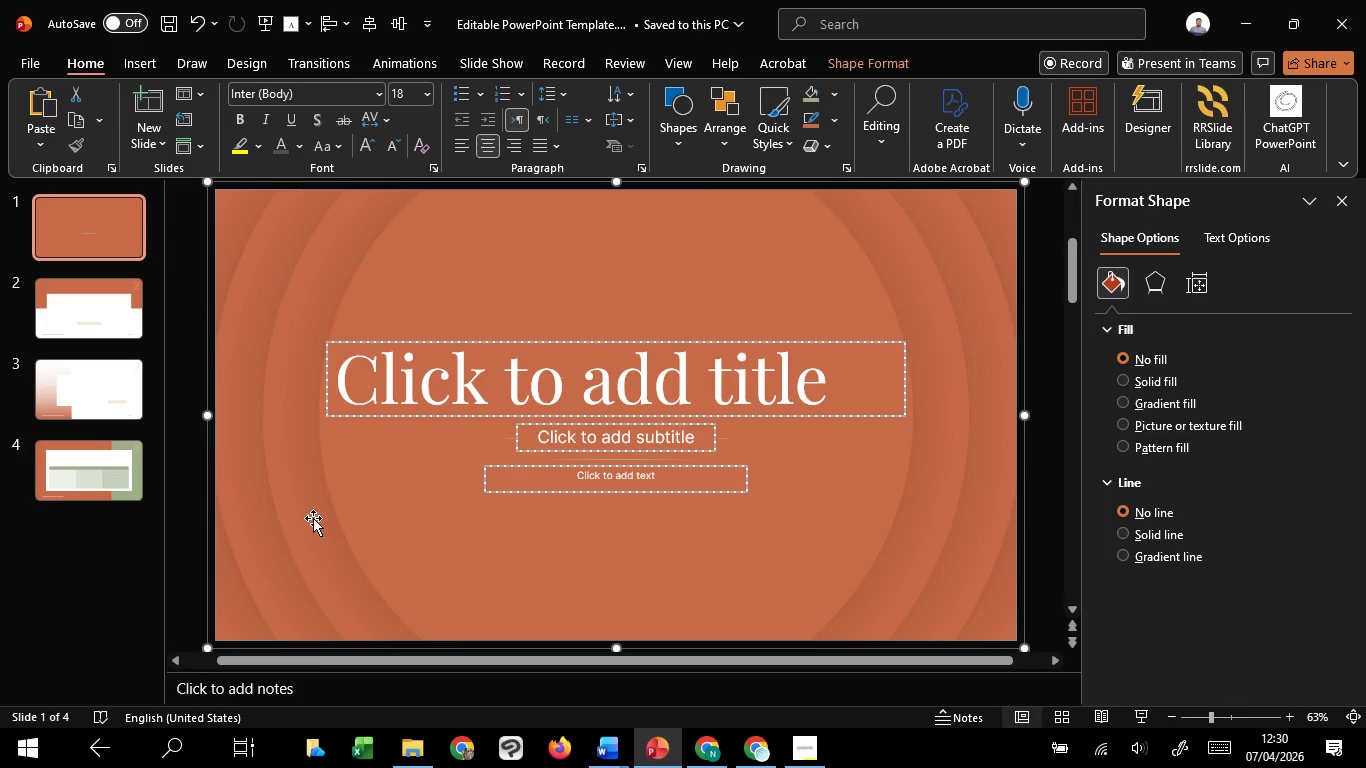 
key(Control+Shift+G)
 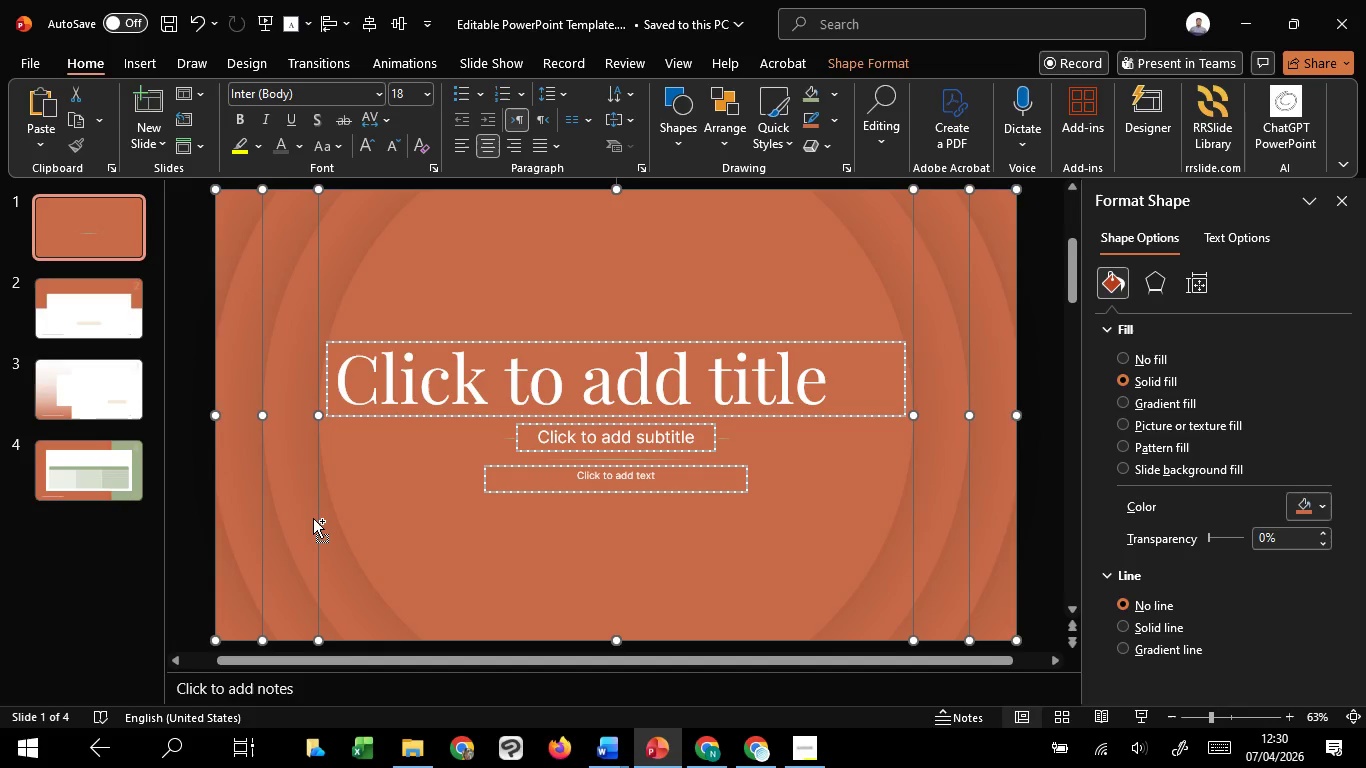 
key(Control+Shift+ShiftLeft)
 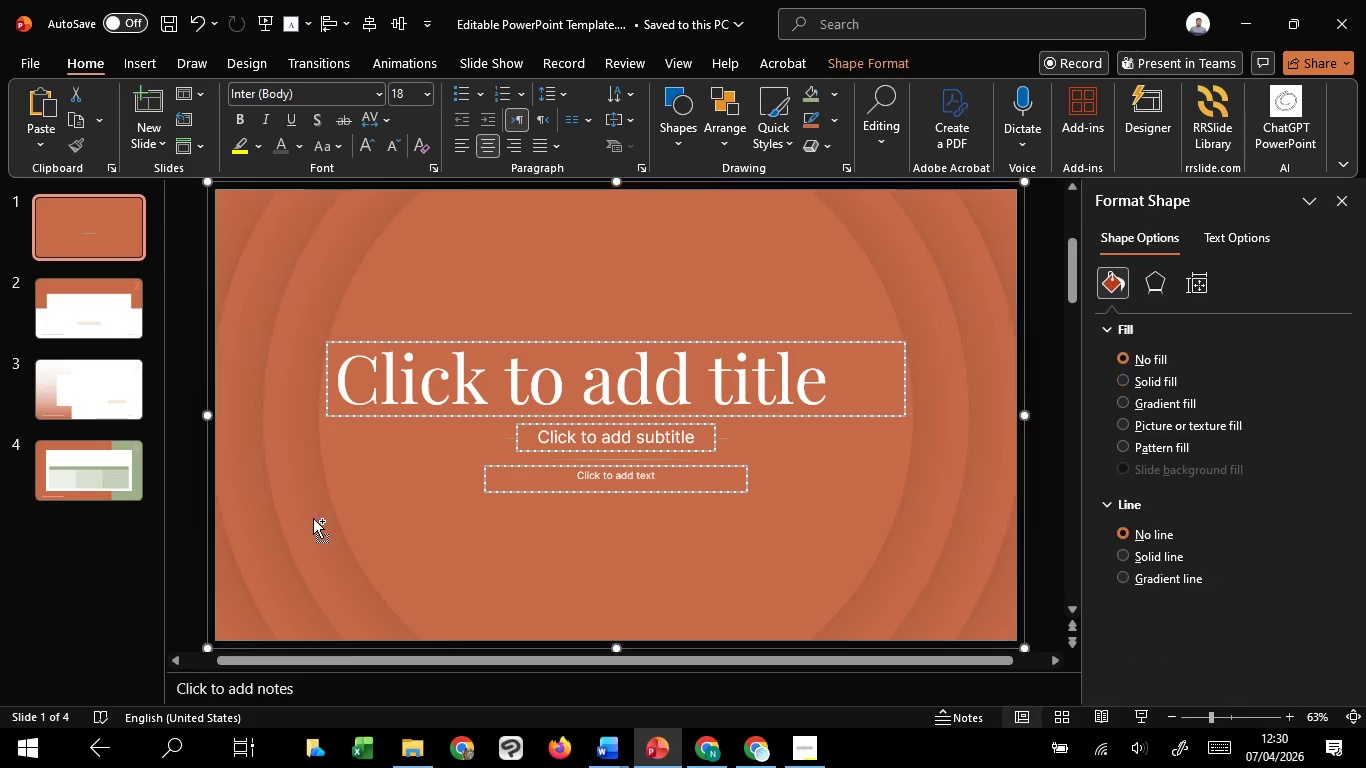 
key(Control+G)
 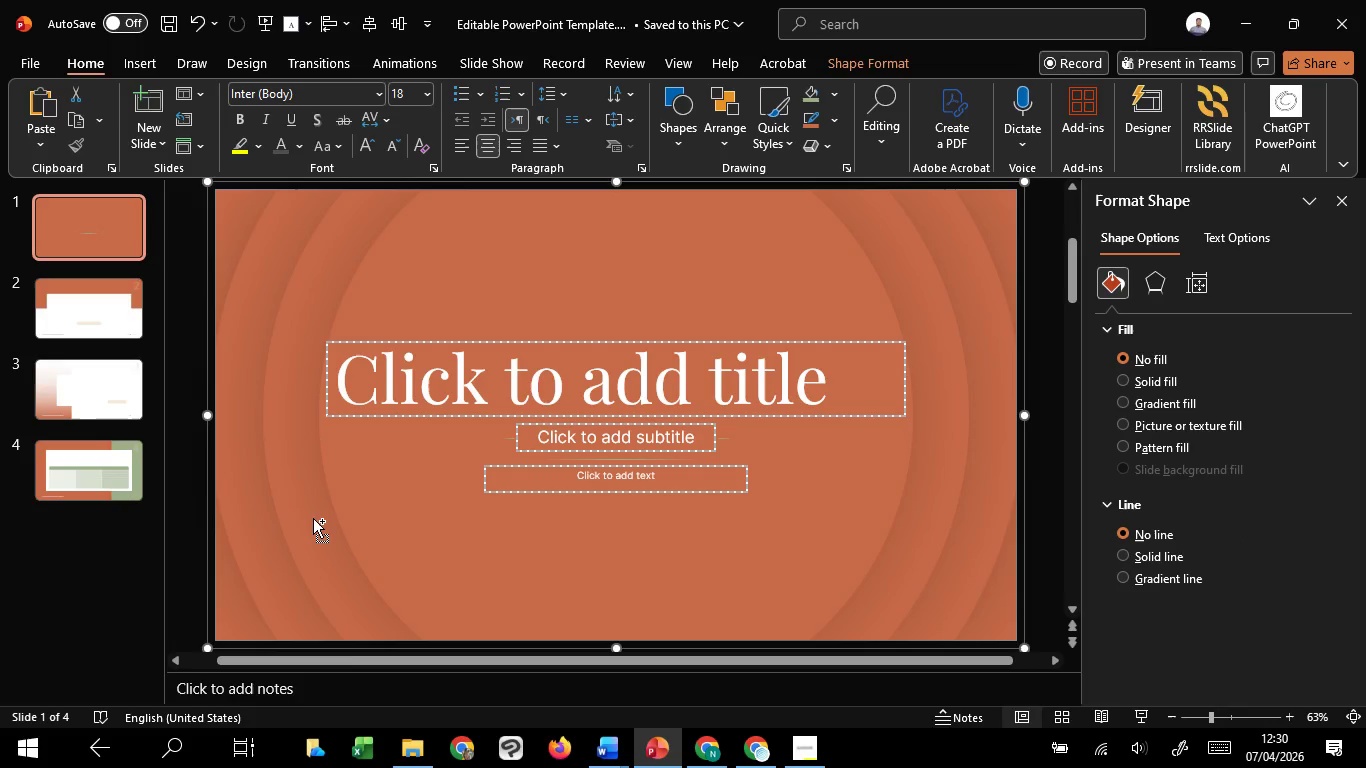 
key(Control+Shift+G)
 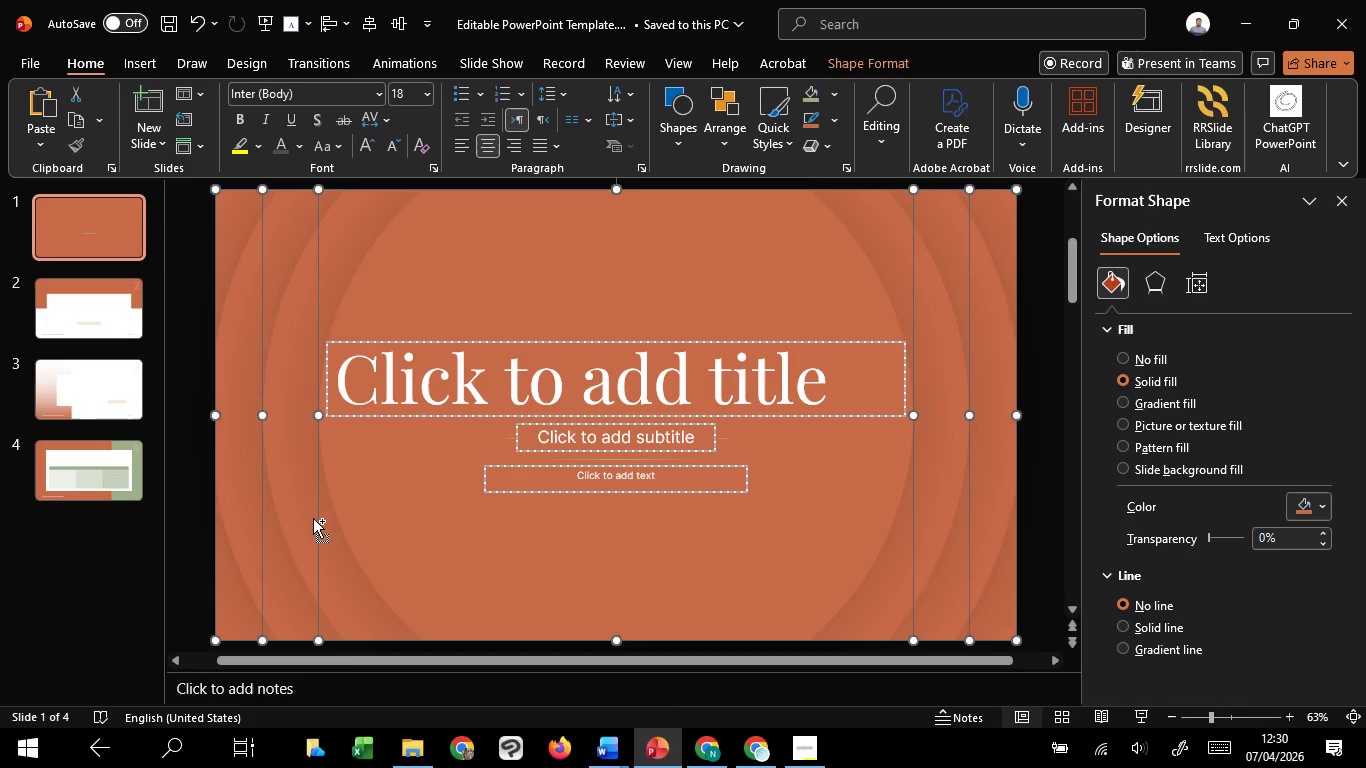 
key(Control+G)
 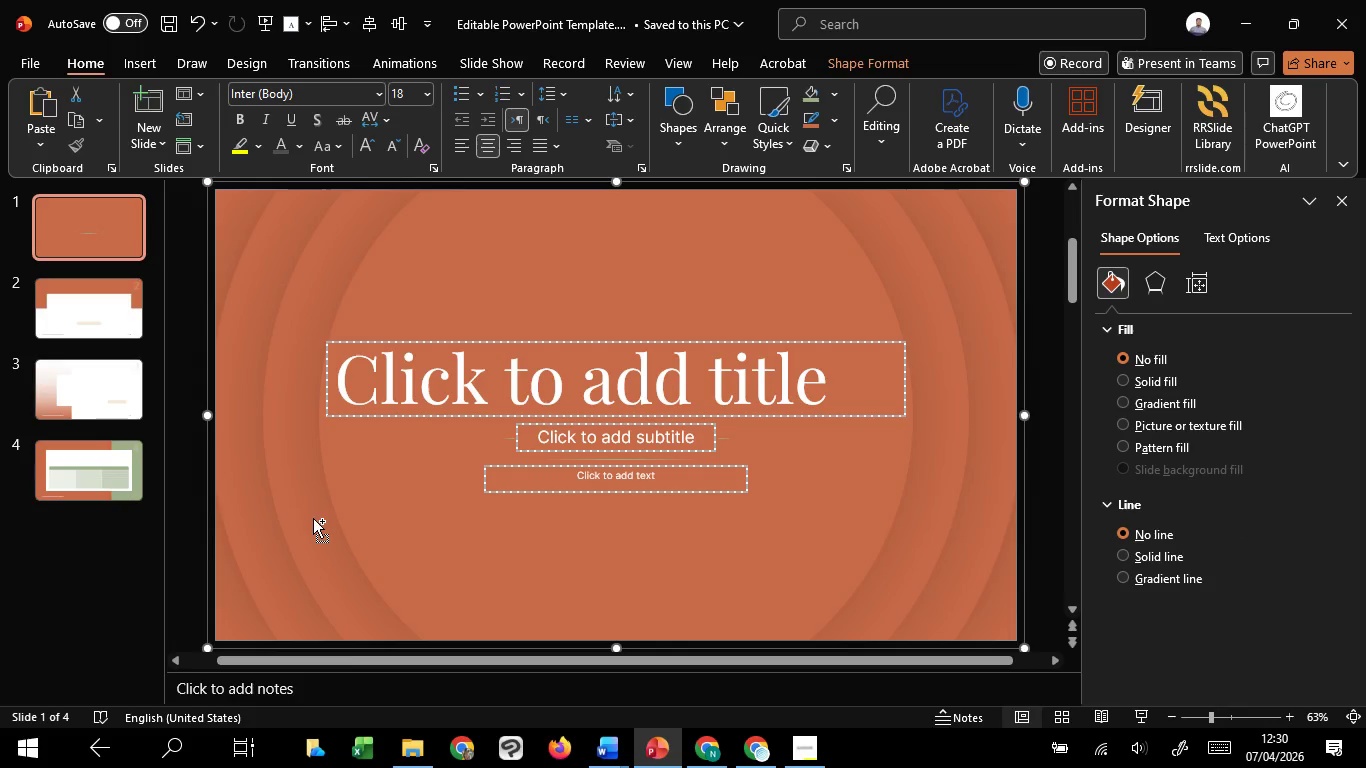 
left_click([313, 518])
 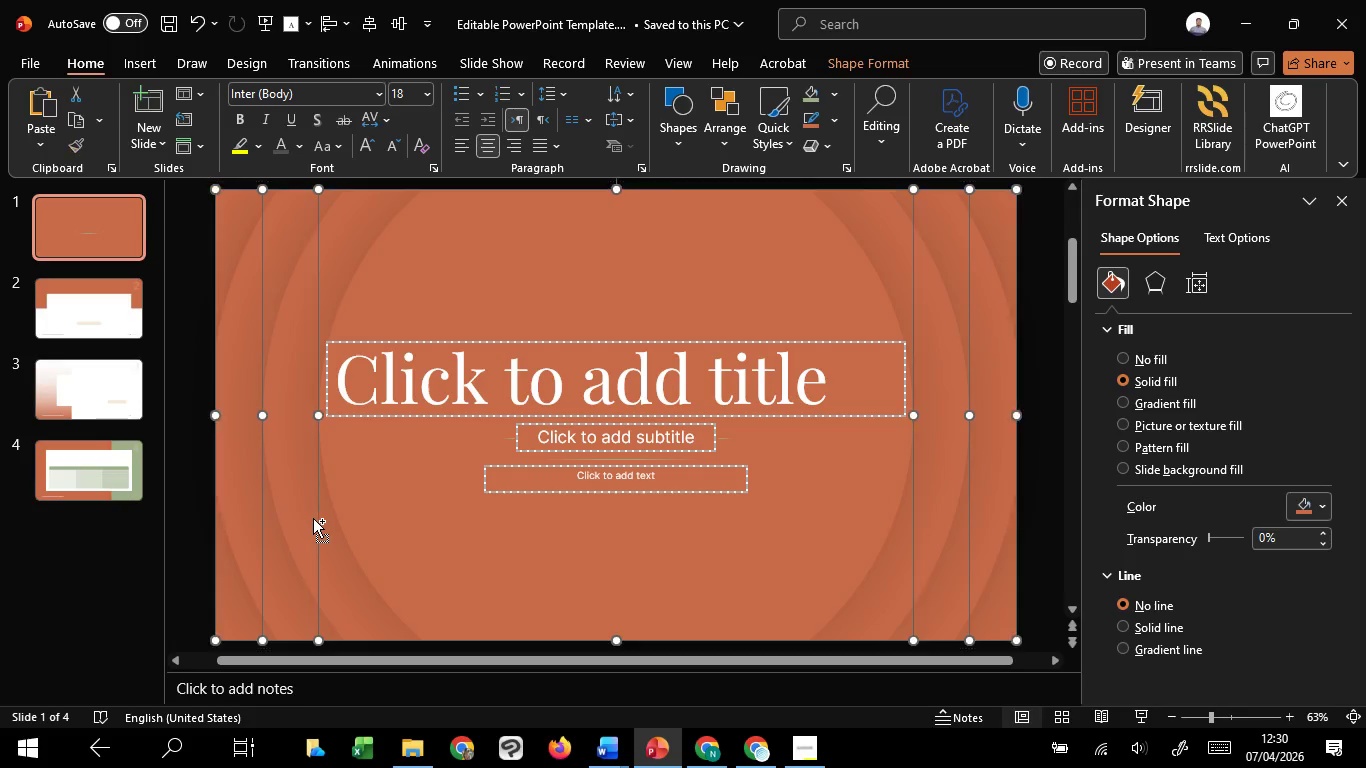 
key(Control+Shift+G)
 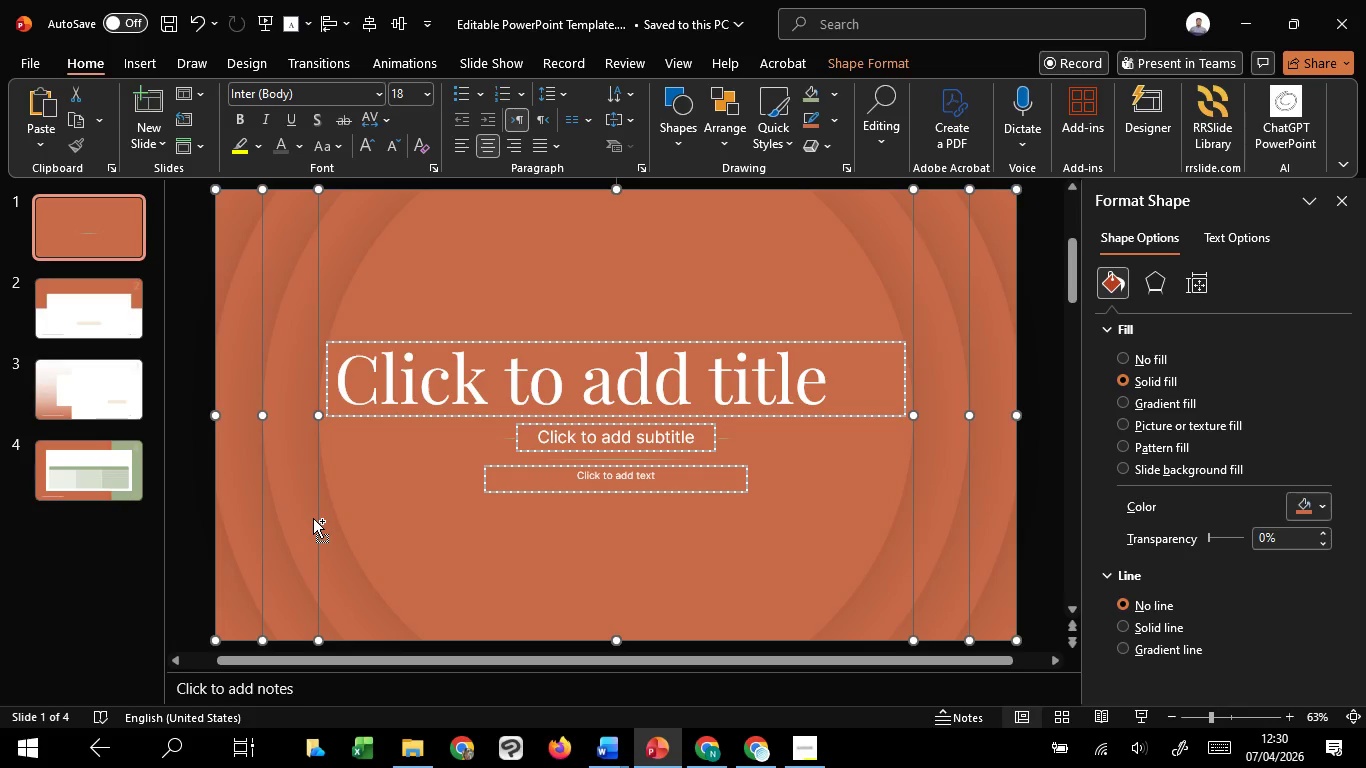 
key(Control+Shift+G)
 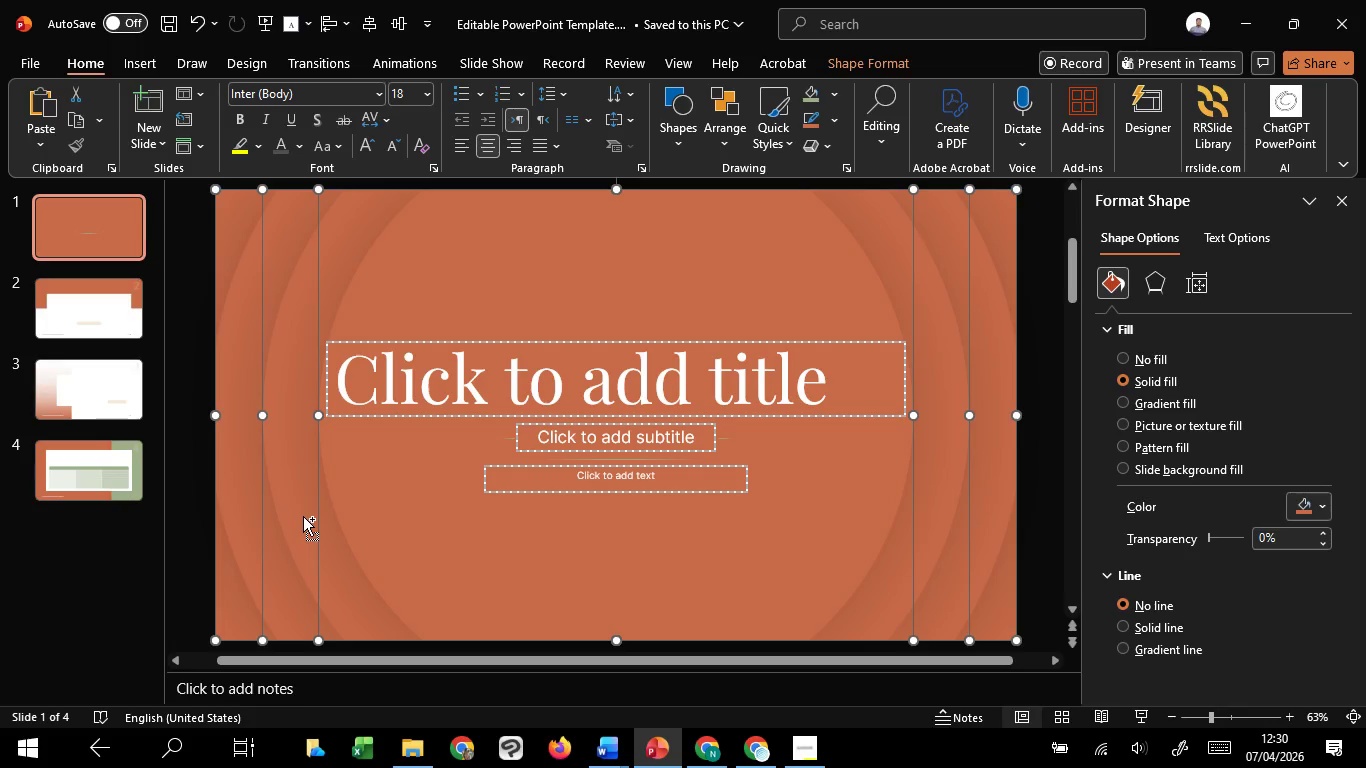 
key(Control+Shift+G)
 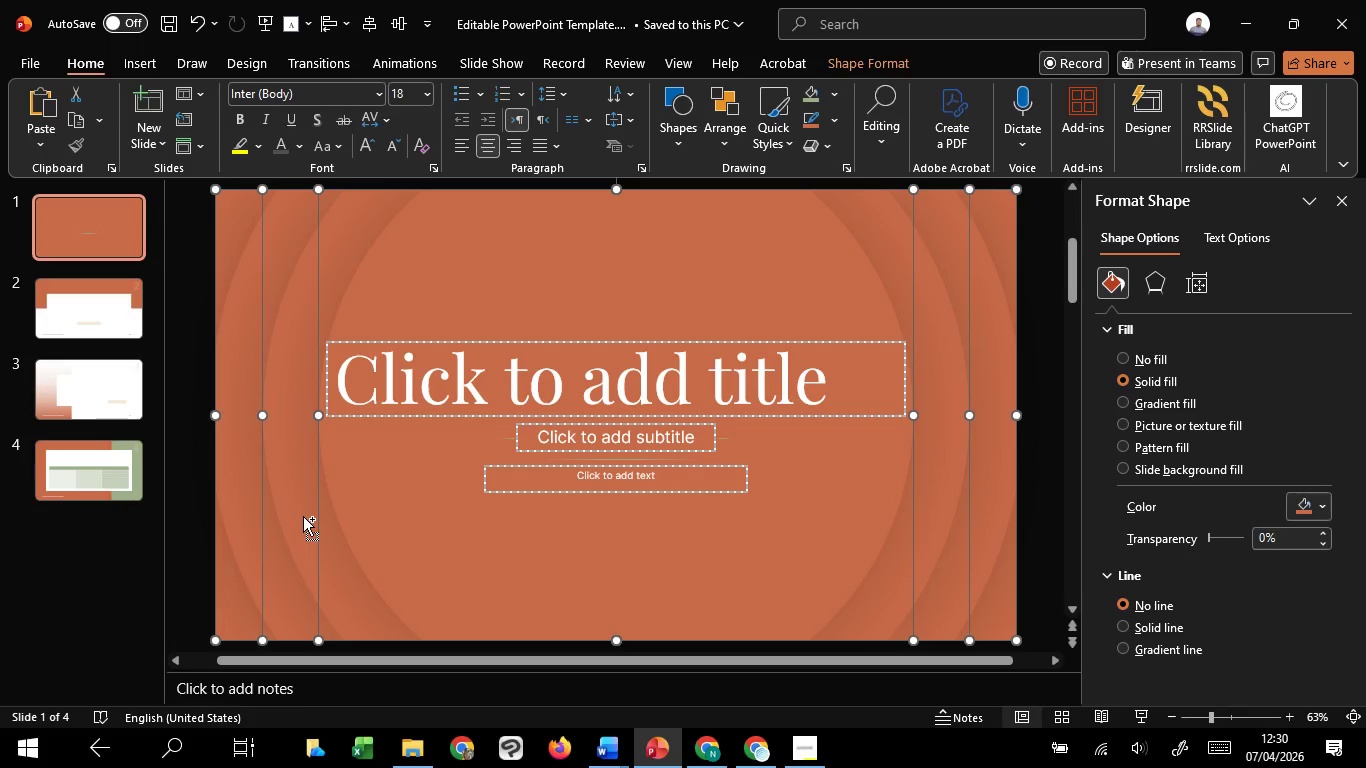 
key(Control+Shift+G)
 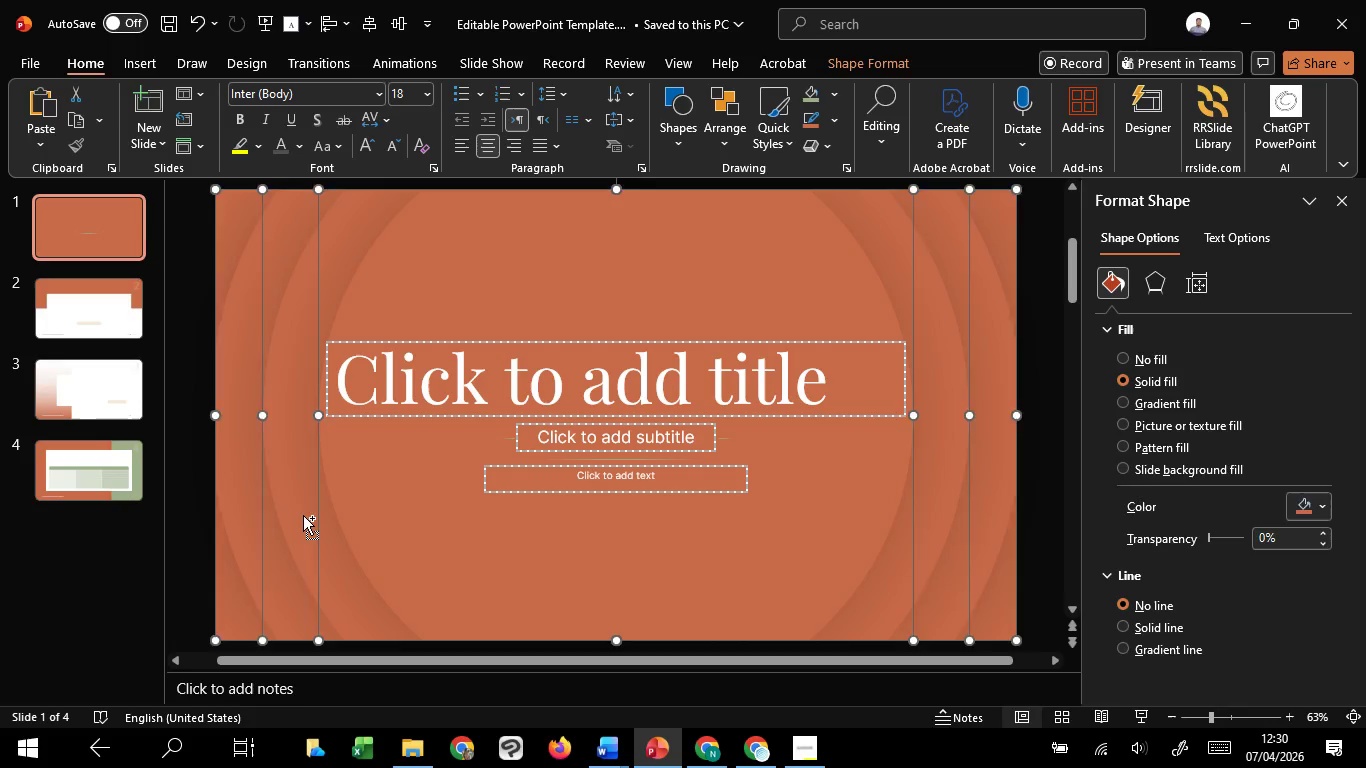 
key(Control+G)
 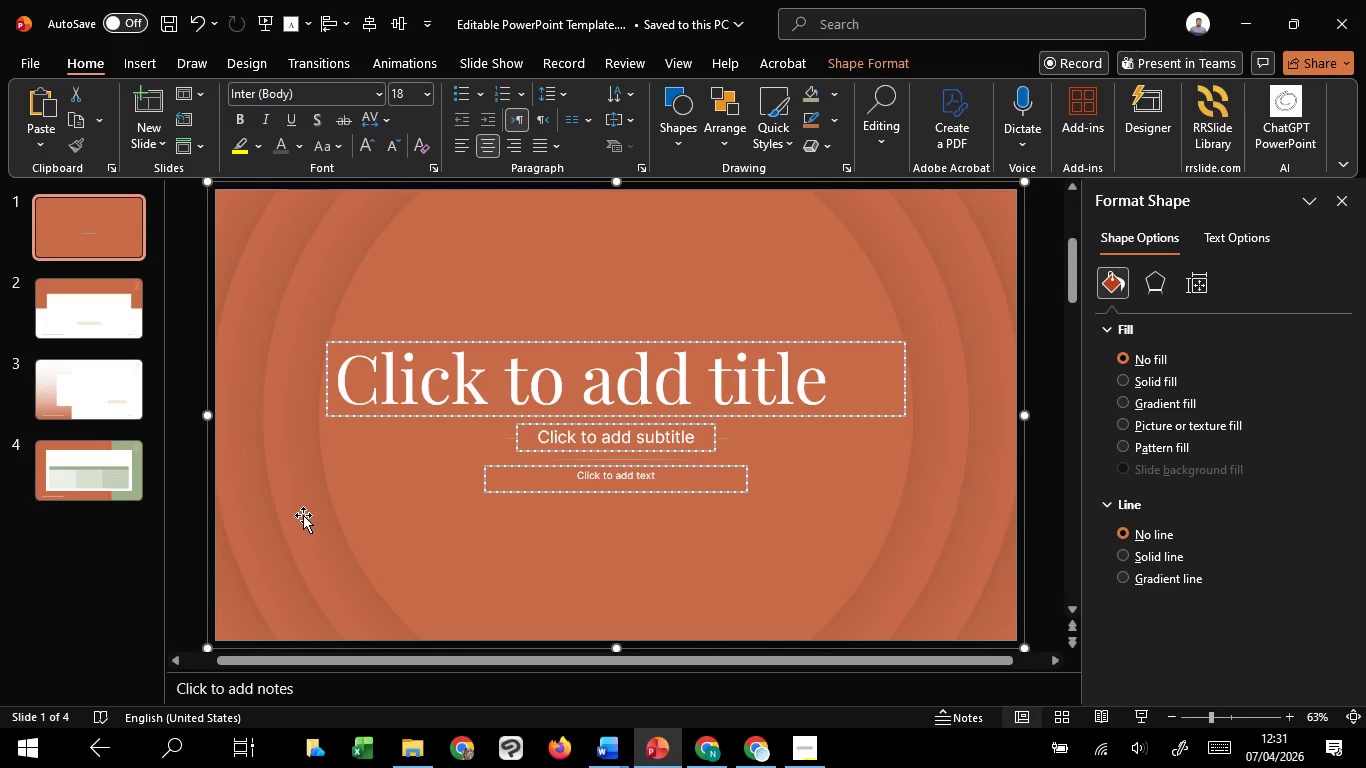 
wait(5.23)
 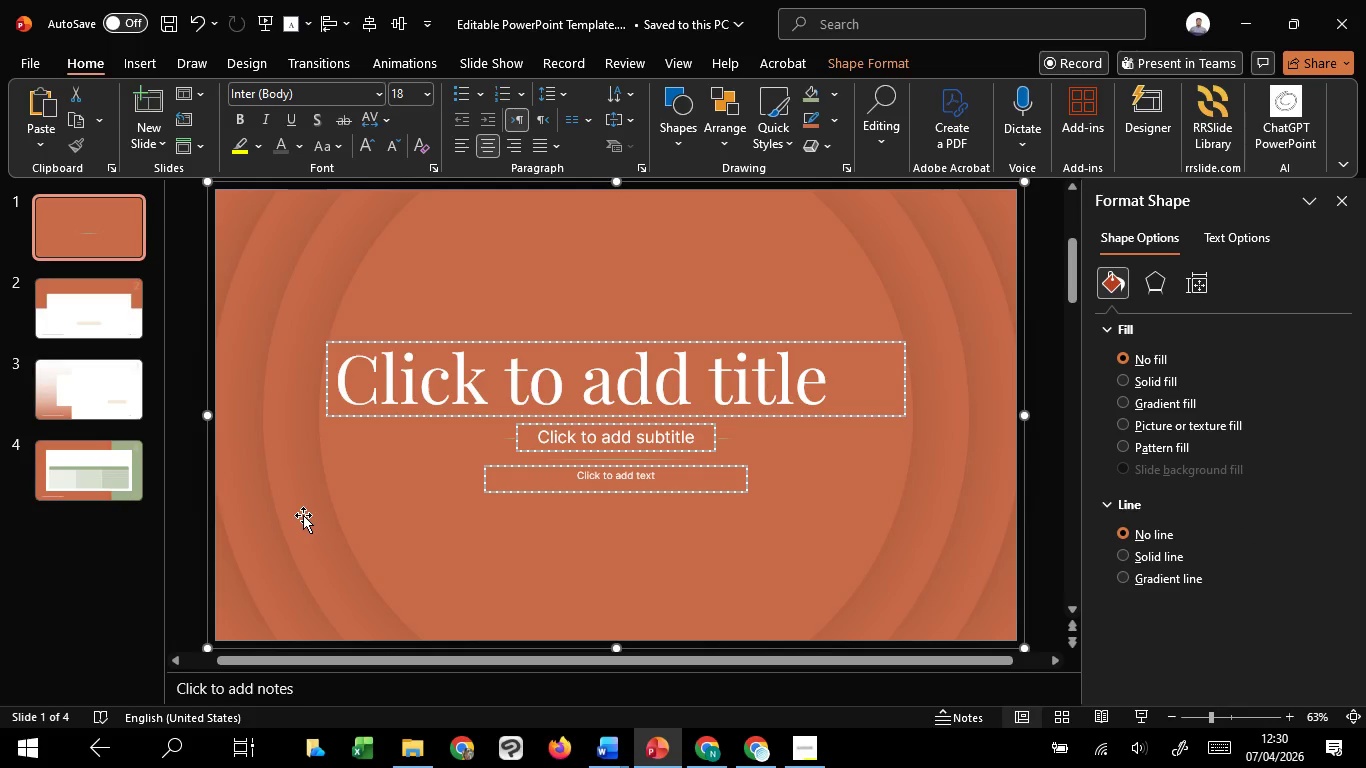 
left_click([266, 504])
 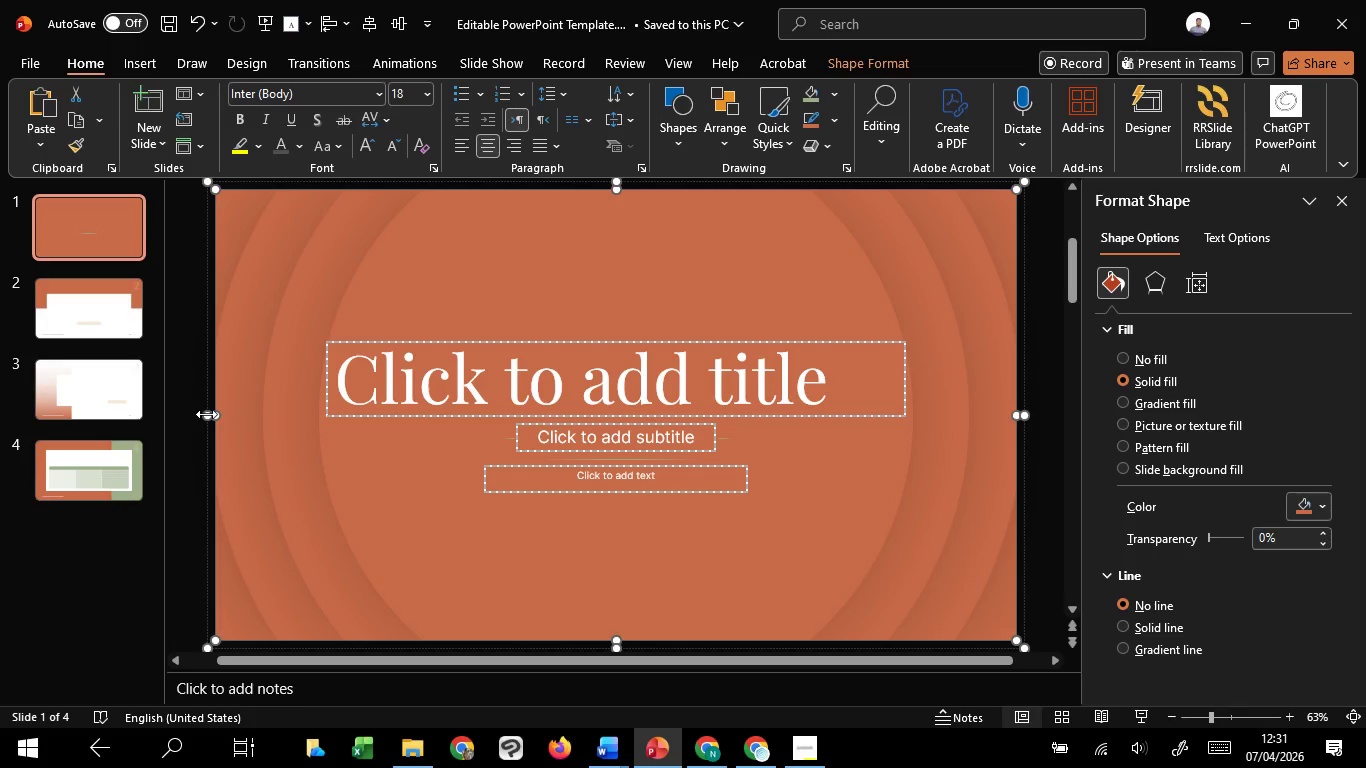 
left_click_drag(start_coordinate=[200, 424], to_coordinate=[223, 381])
 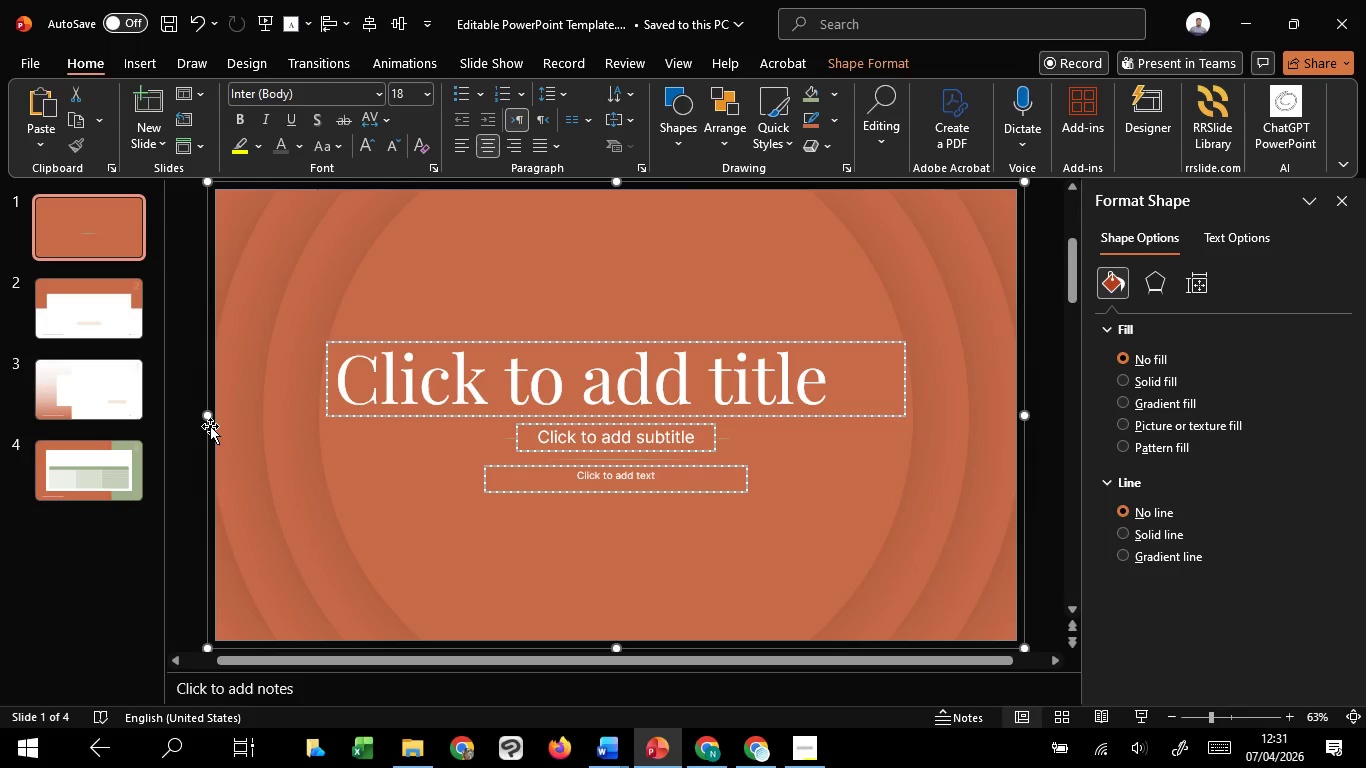 
left_click([223, 381])
 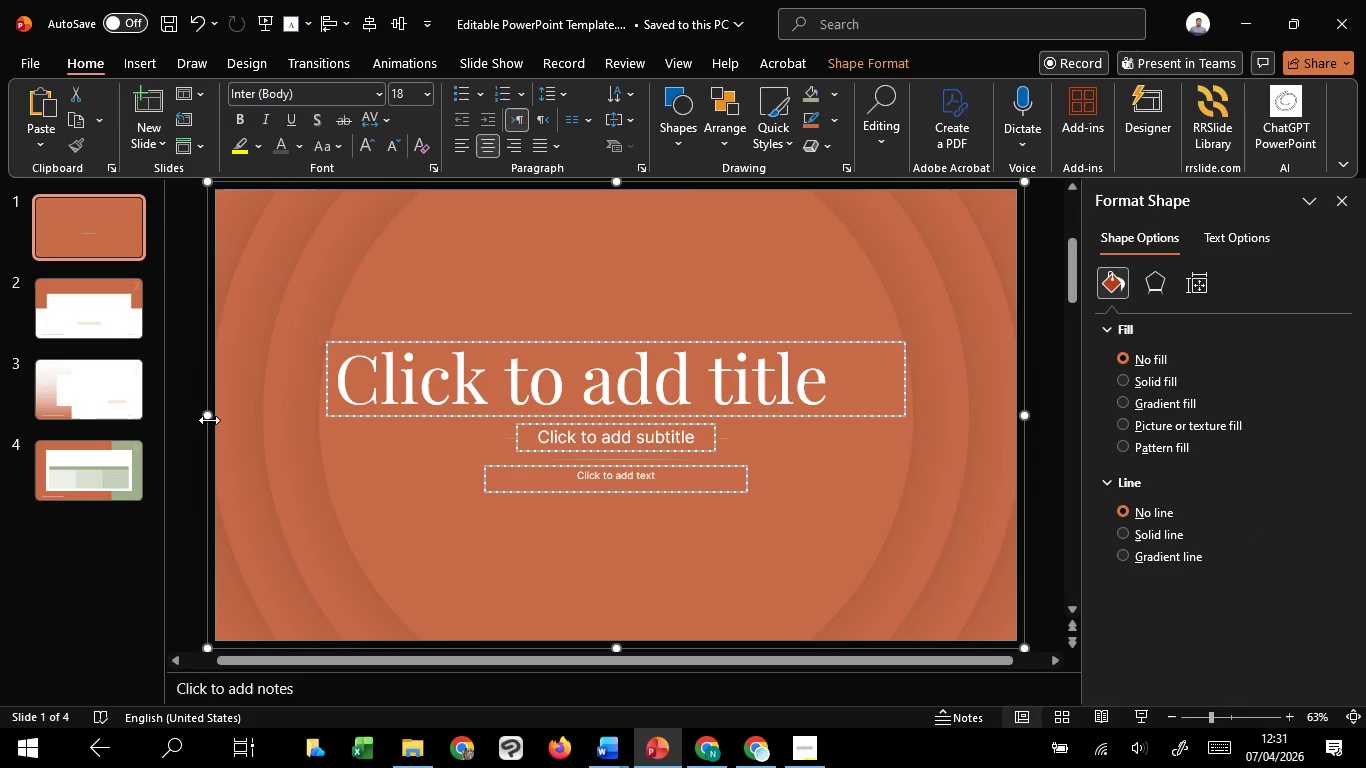 
left_click_drag(start_coordinate=[209, 420], to_coordinate=[298, 472])
 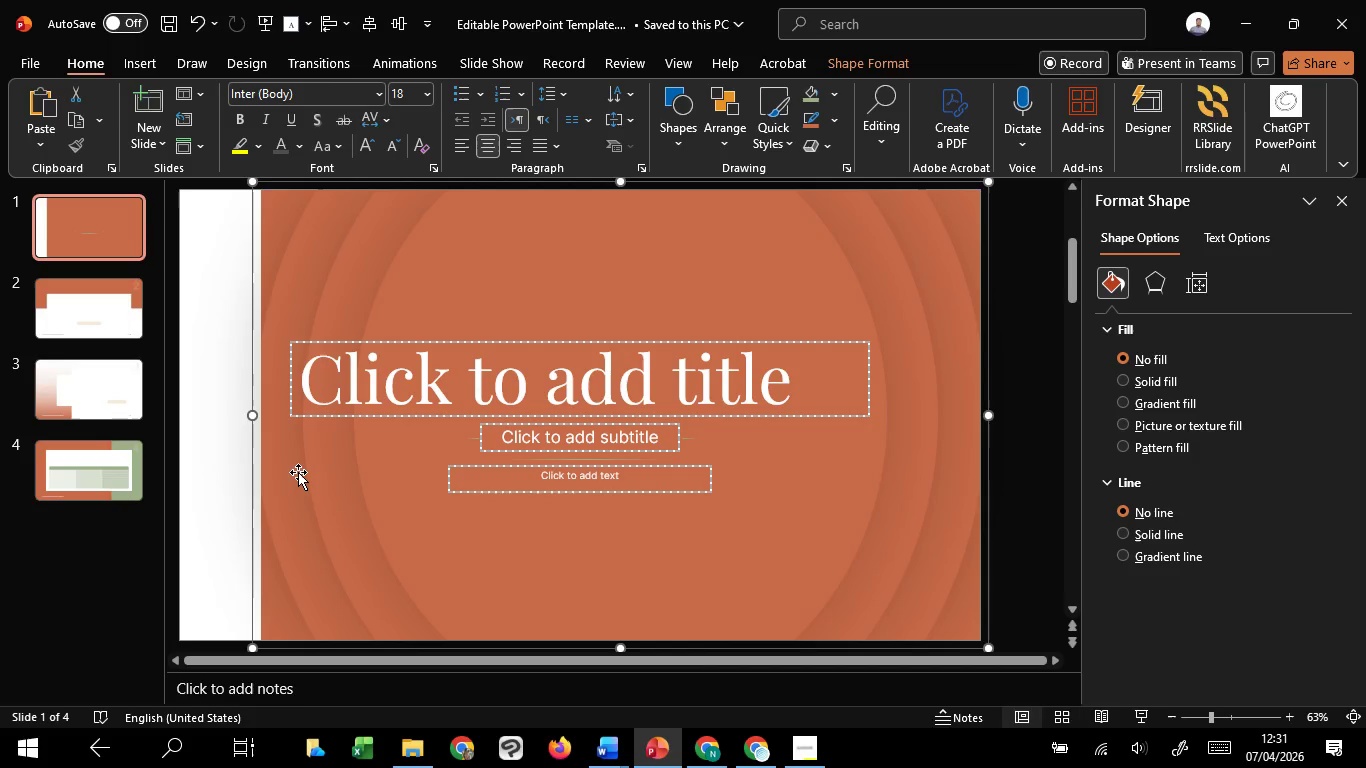 
key(Control+Z)
 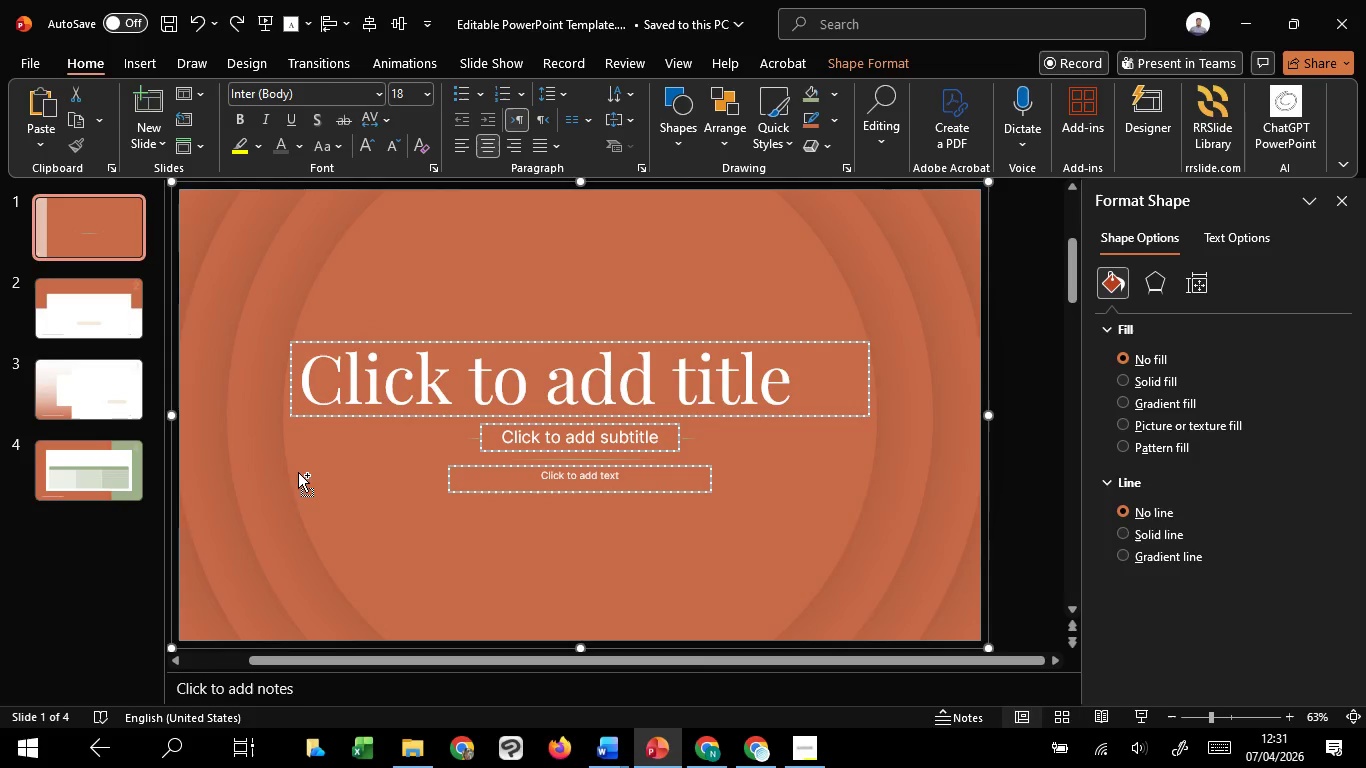 
key(Control+Z)
 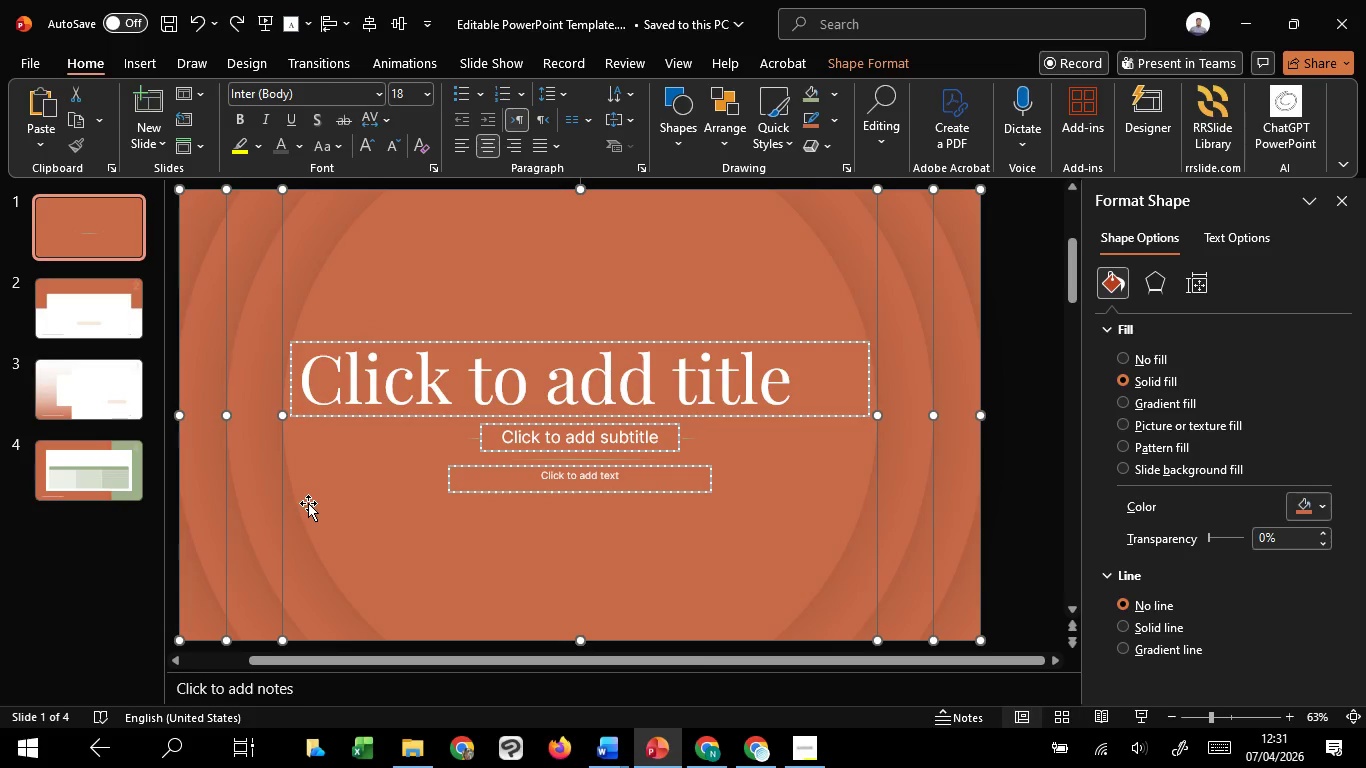 
key(Control+G)
 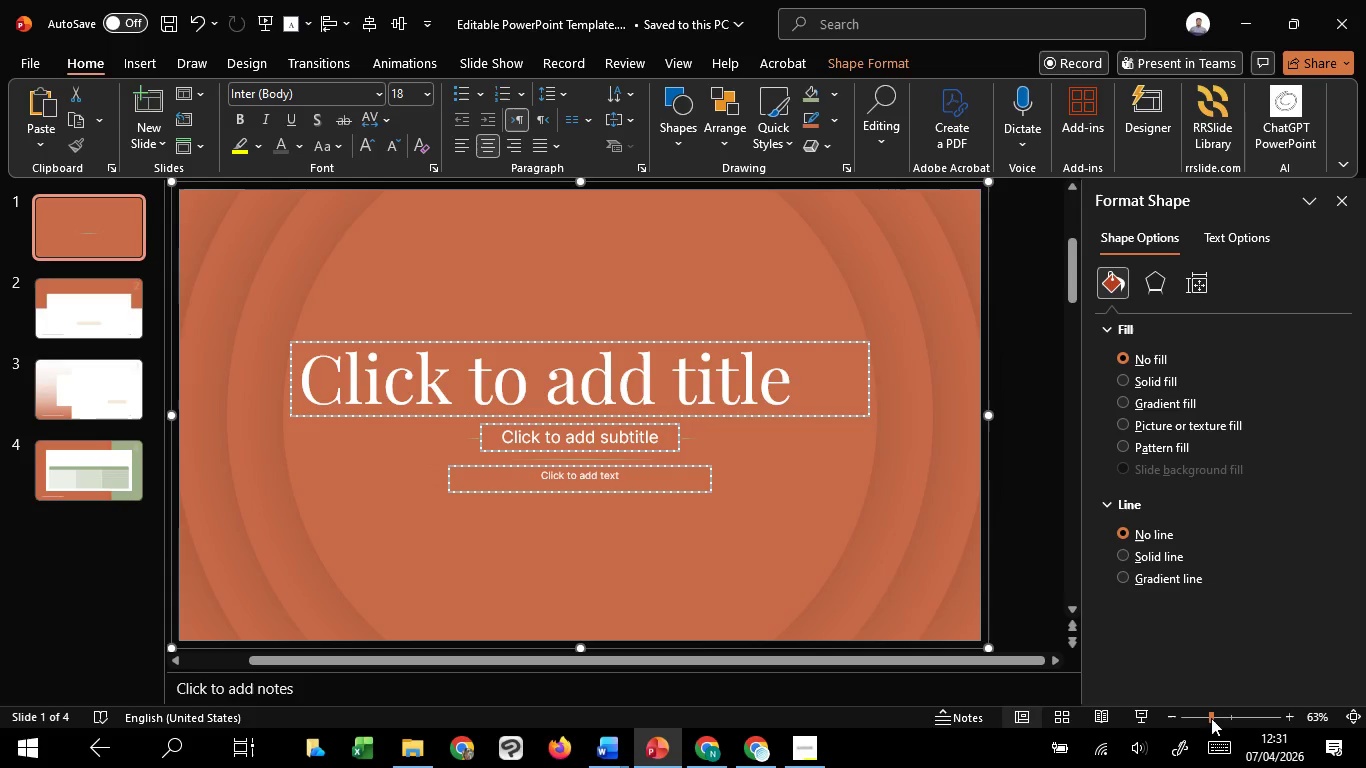 
wait(5.39)
 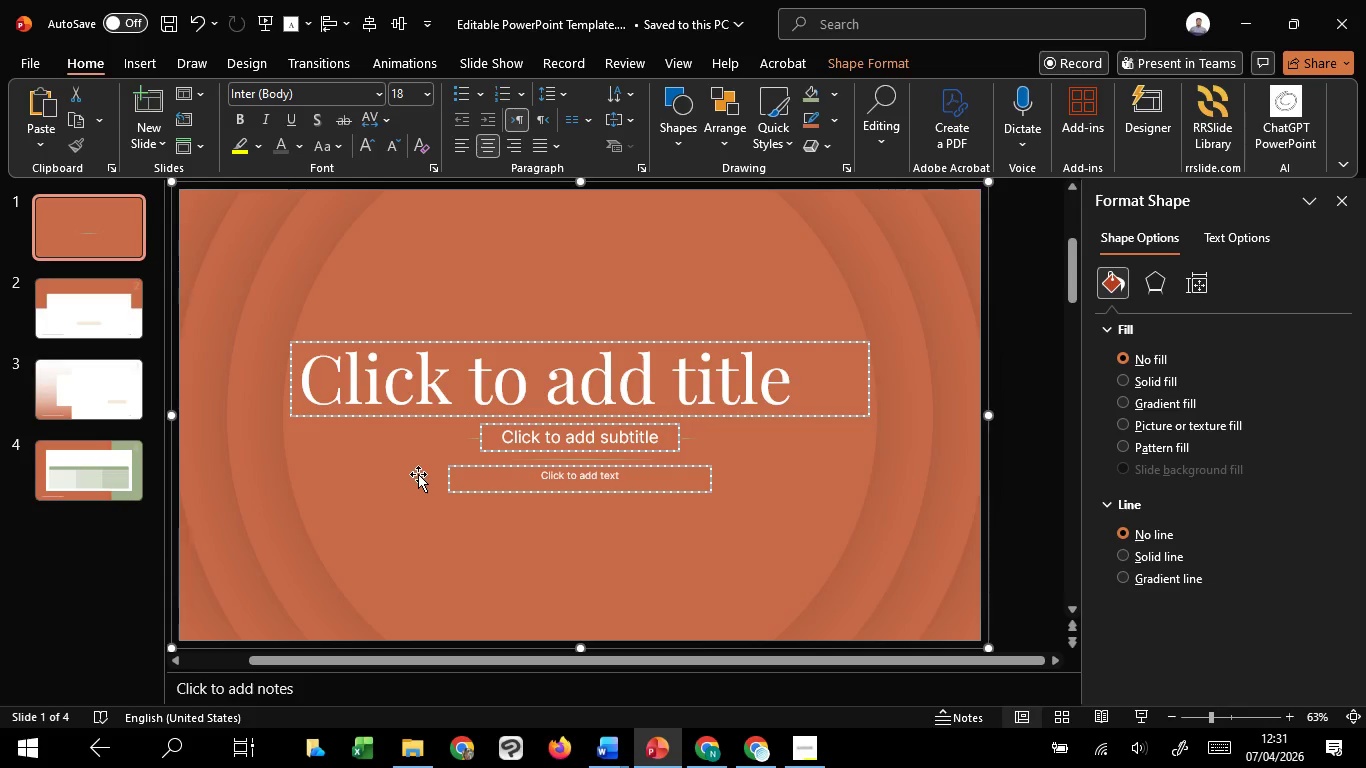 
left_click([1202, 720])
 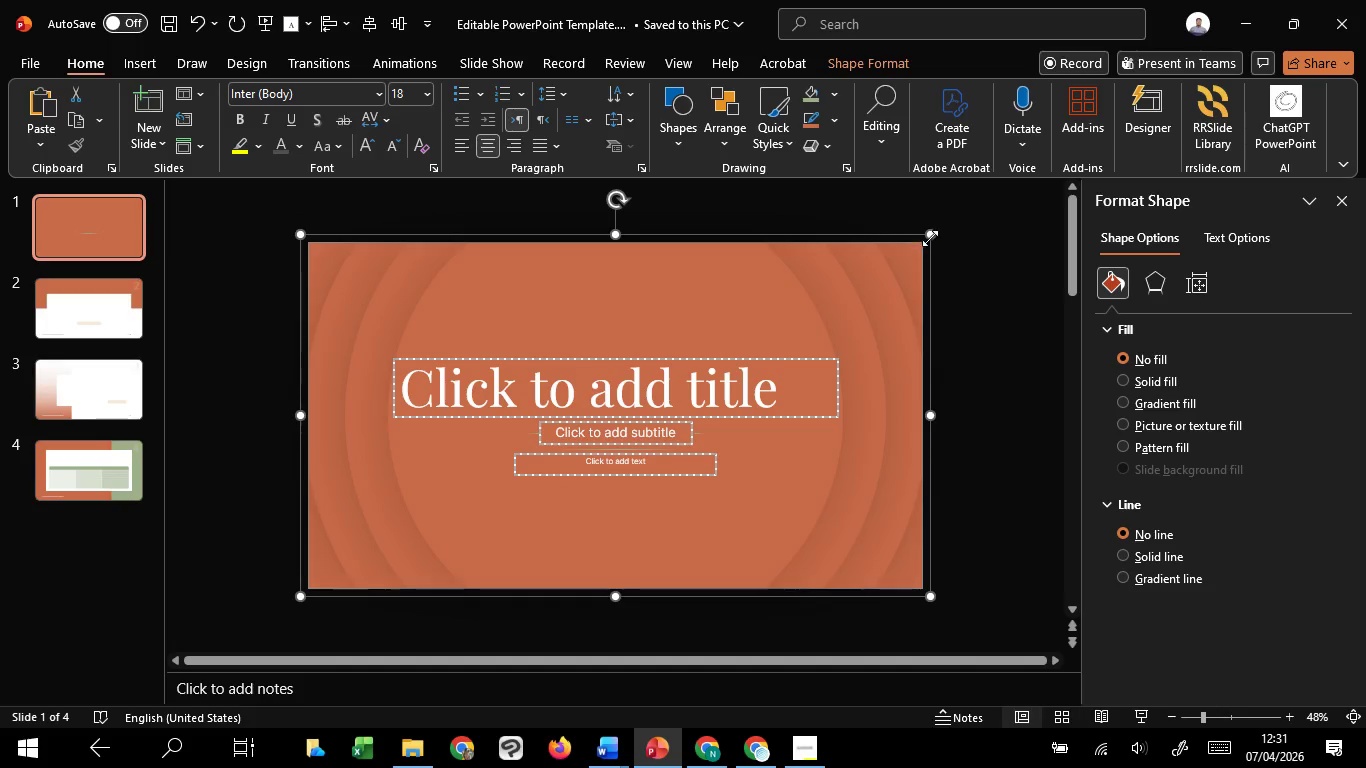 
left_click_drag(start_coordinate=[930, 238], to_coordinate=[322, 235])
 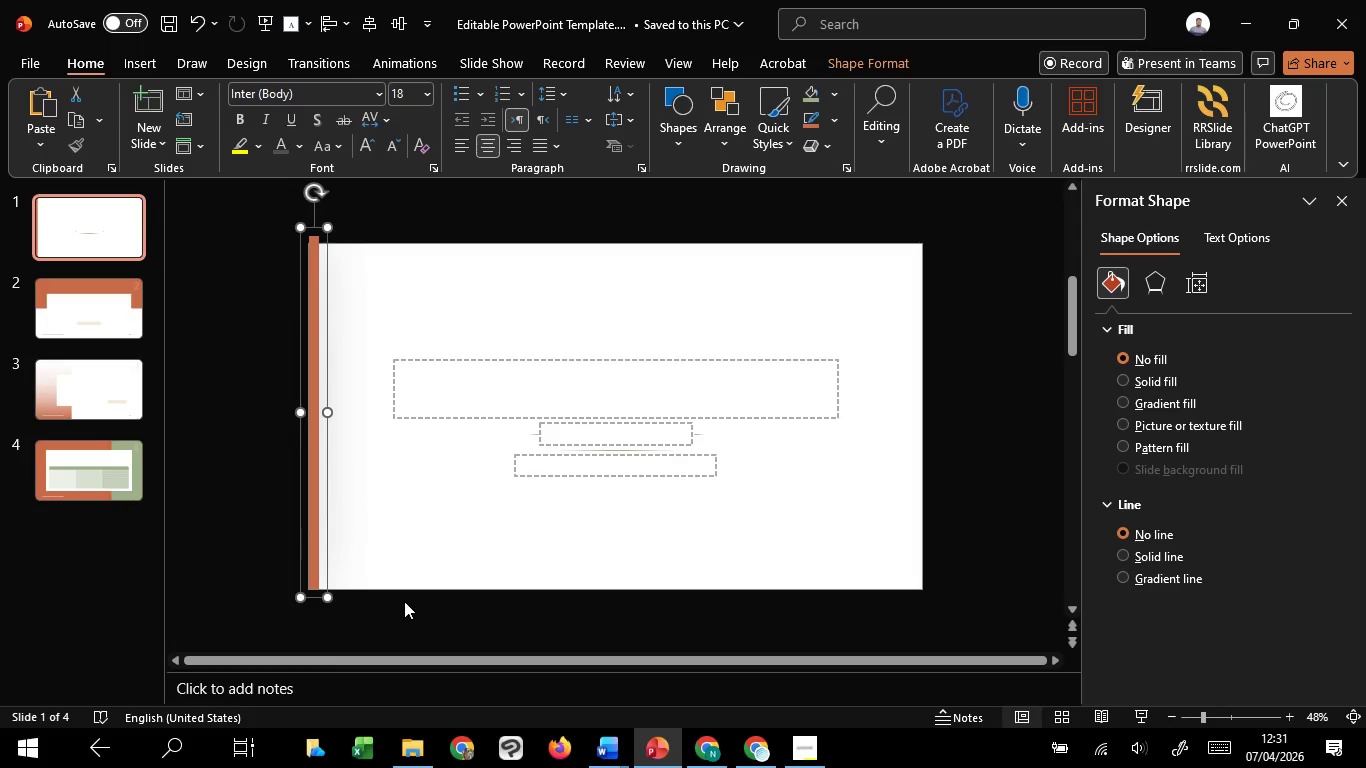 
left_click([404, 602])
 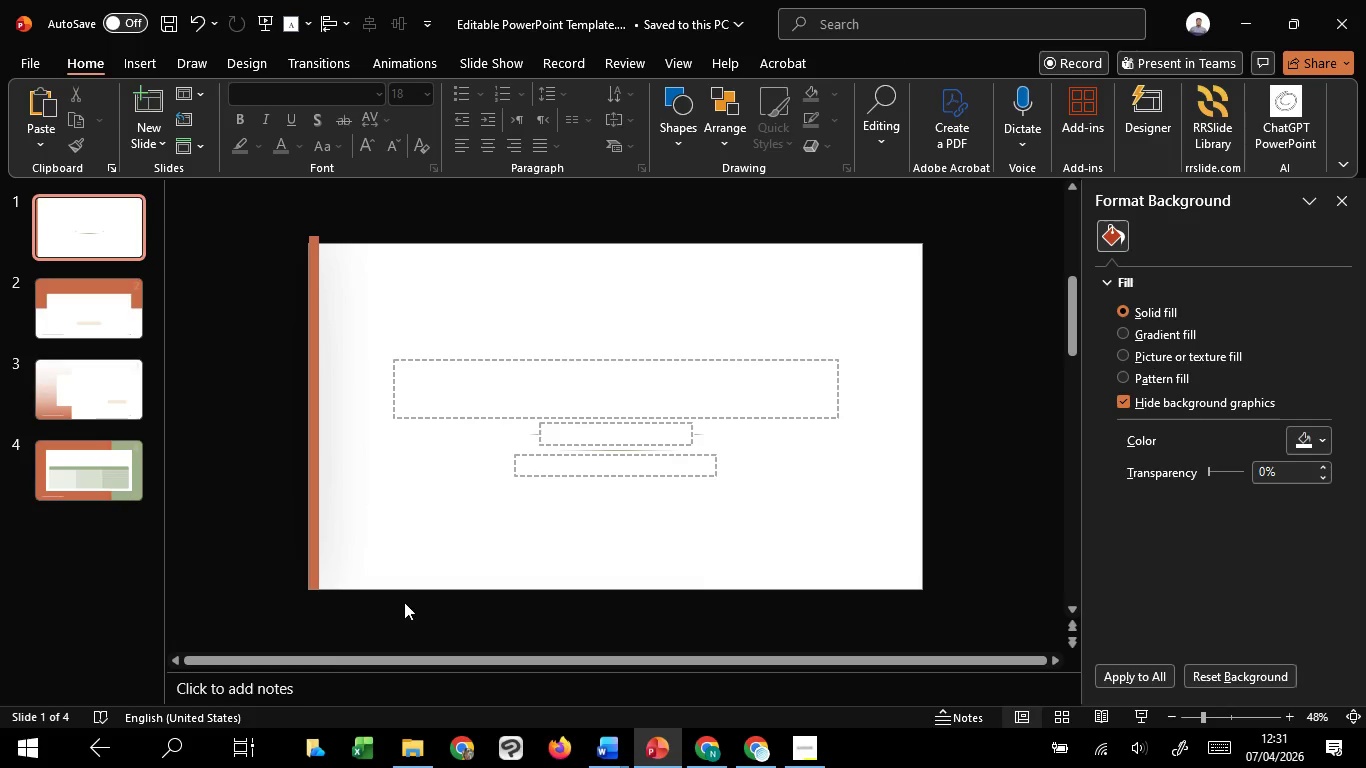 
wait(21.09)
 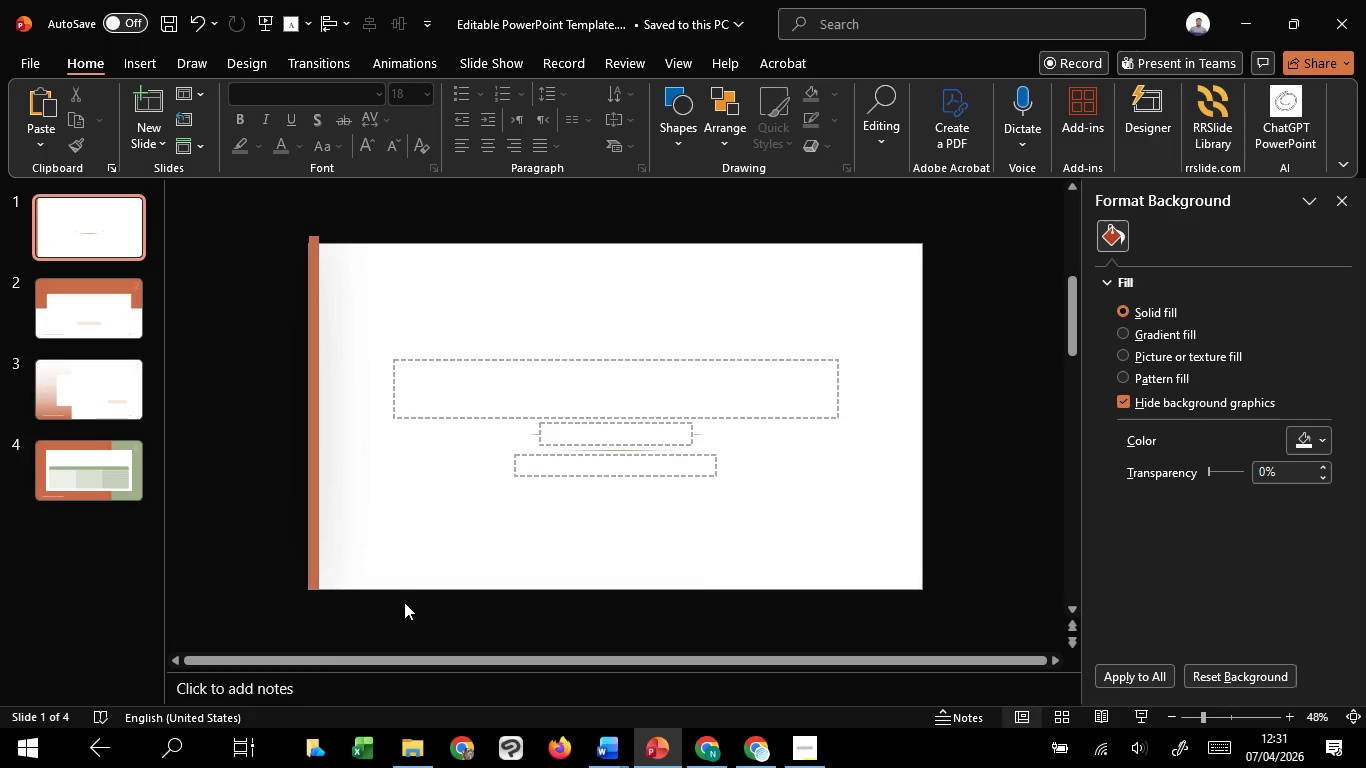 
left_click([307, 370])
 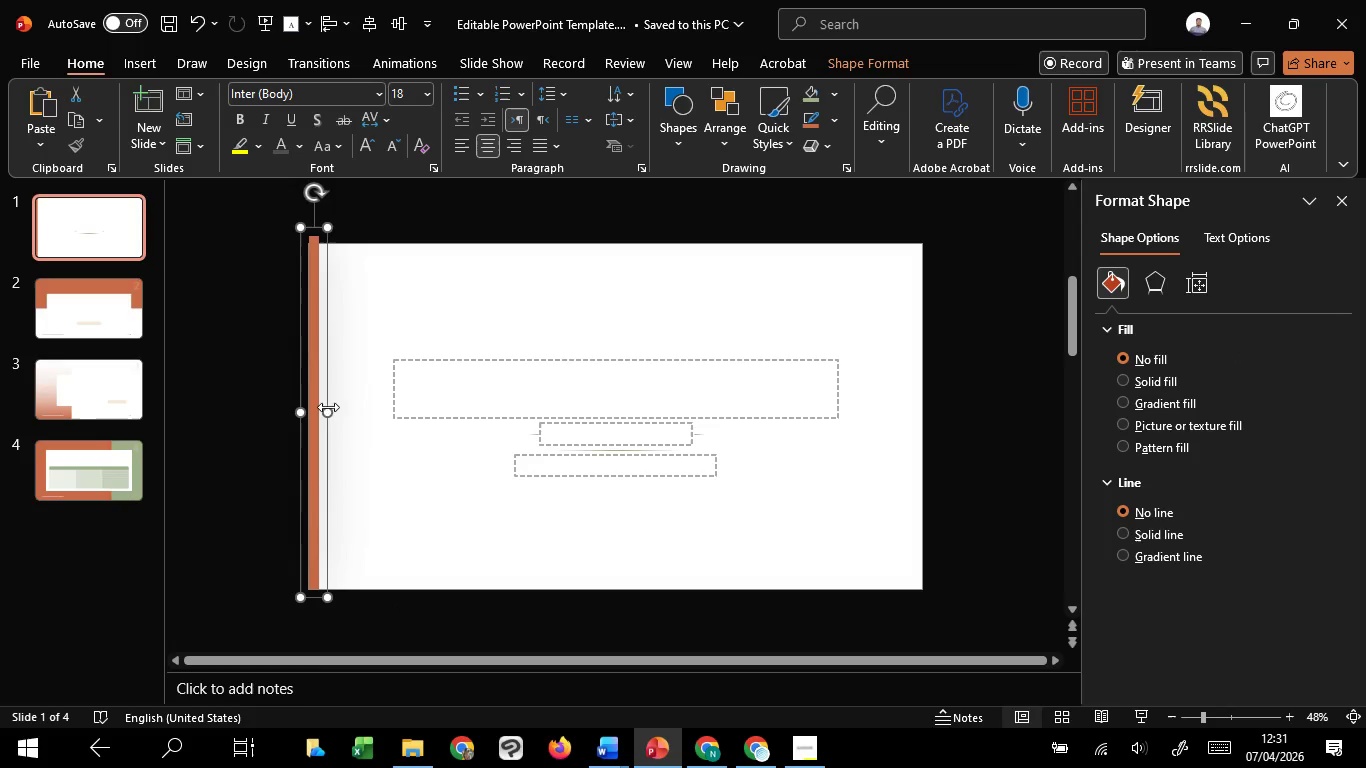 
left_click_drag(start_coordinate=[328, 407], to_coordinate=[922, 479])
 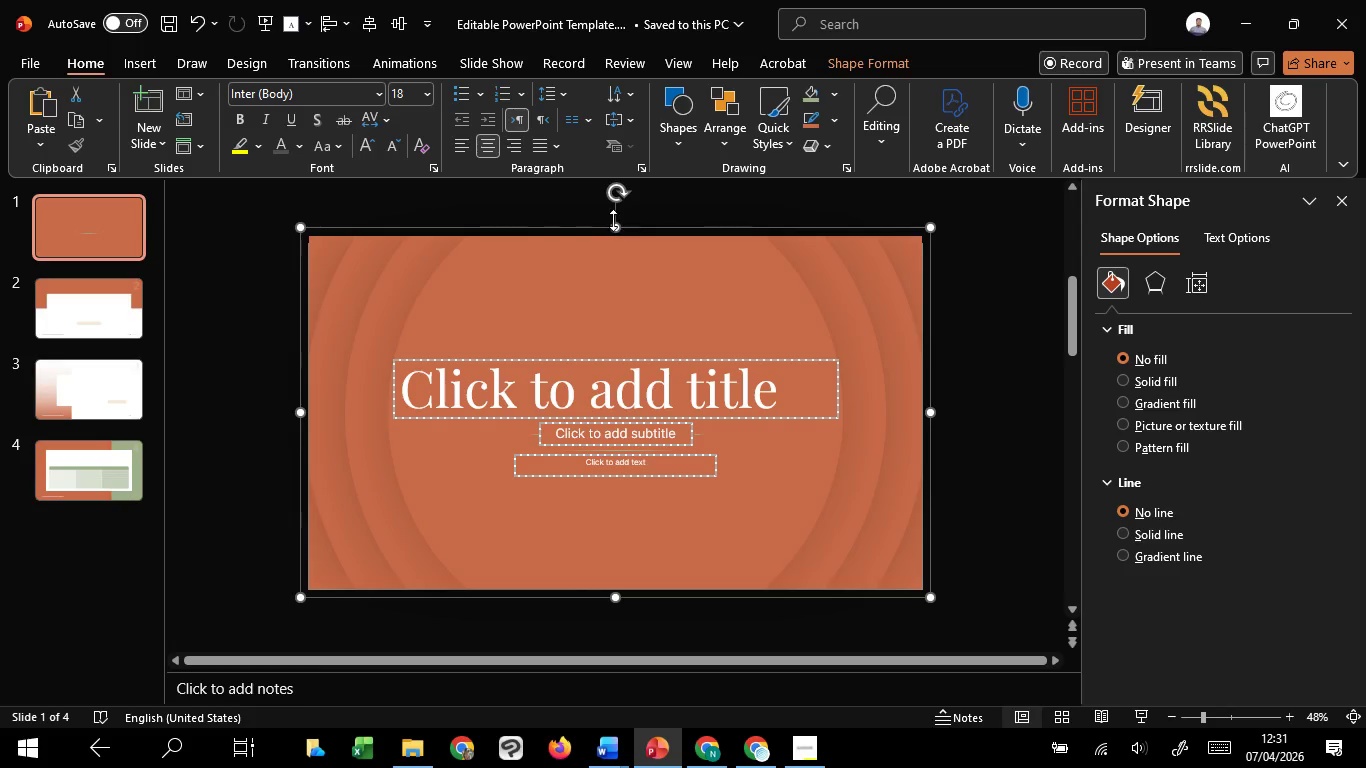 